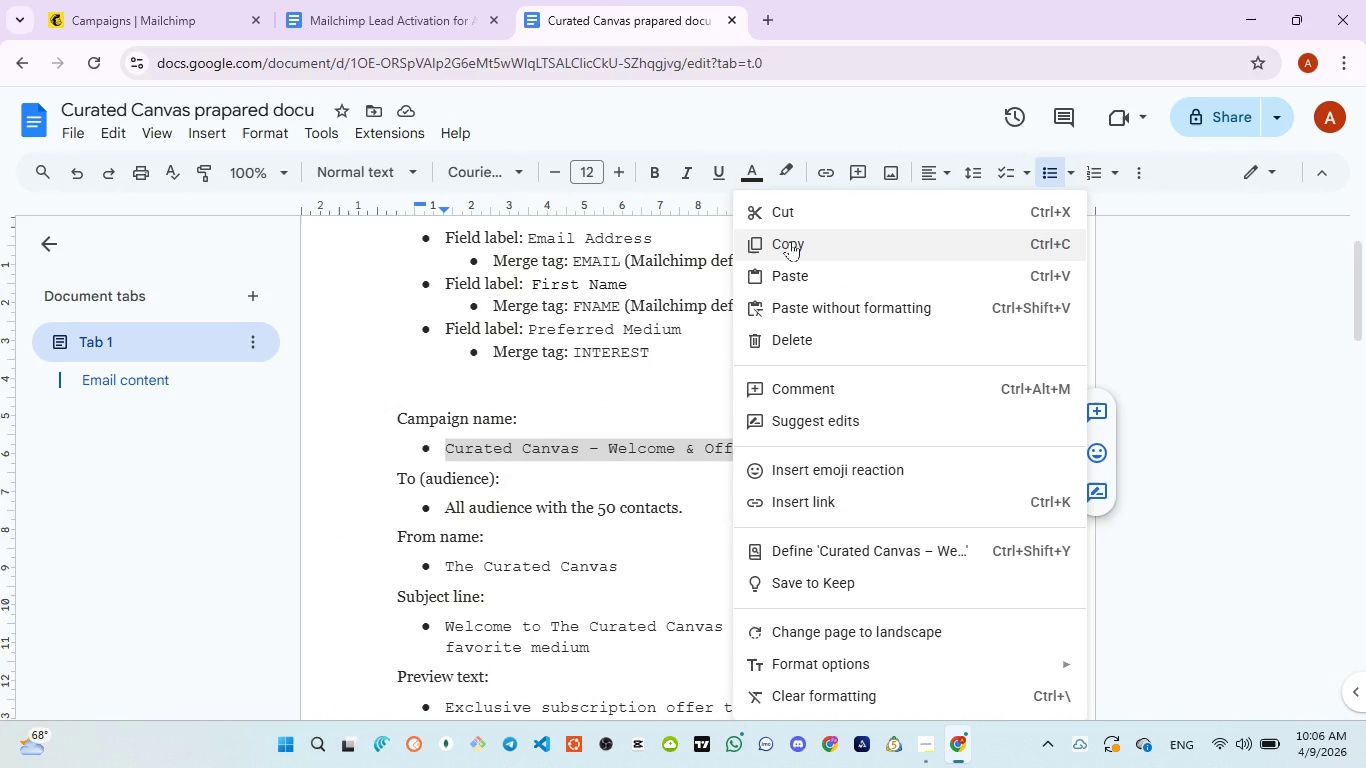 
left_click([790, 241])
 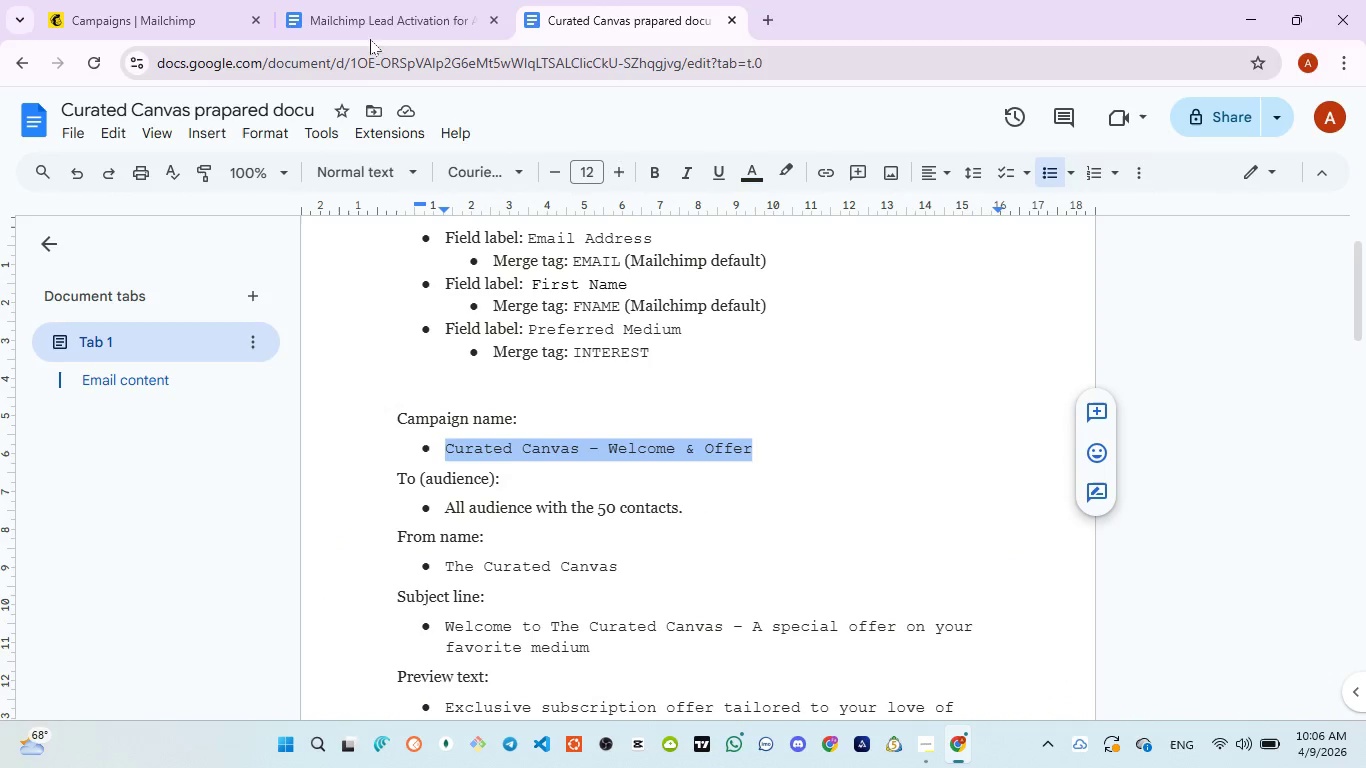 
left_click([359, 30])
 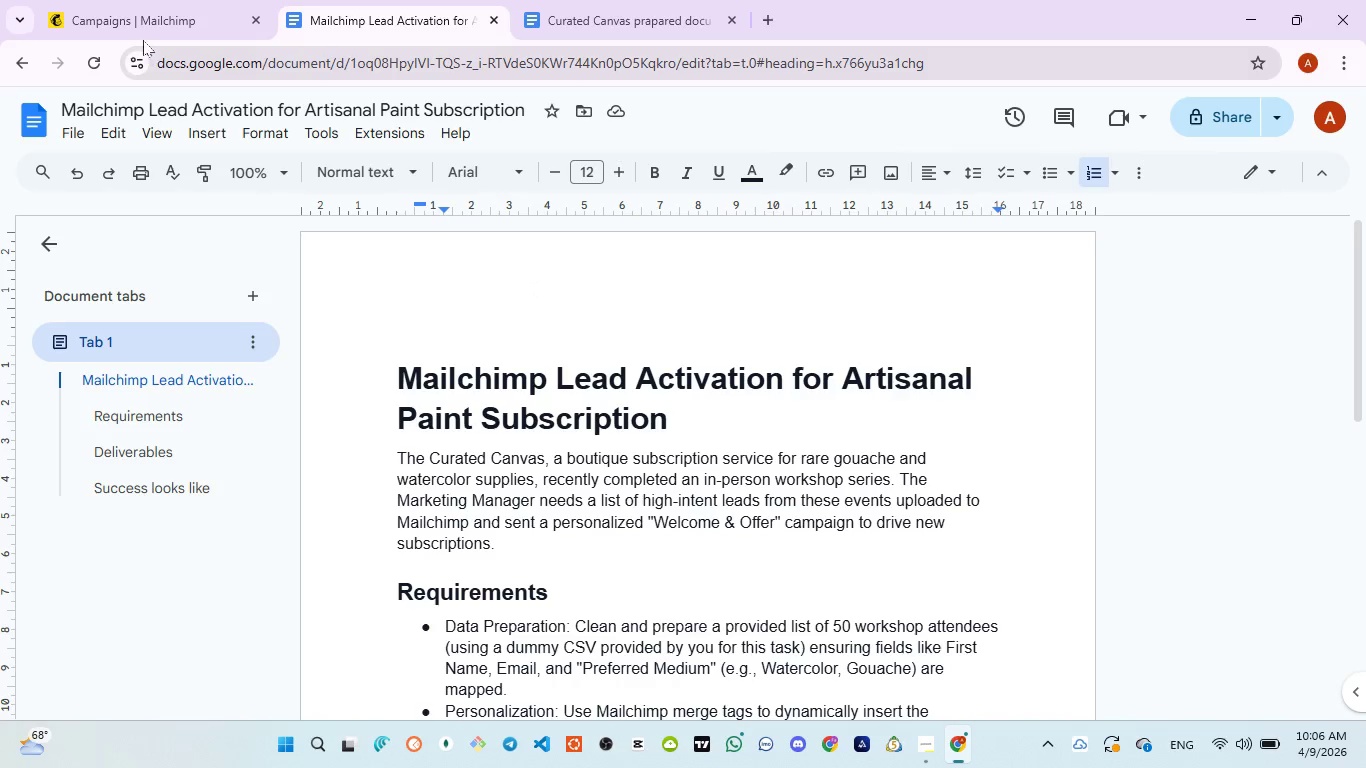 
left_click([133, 28])
 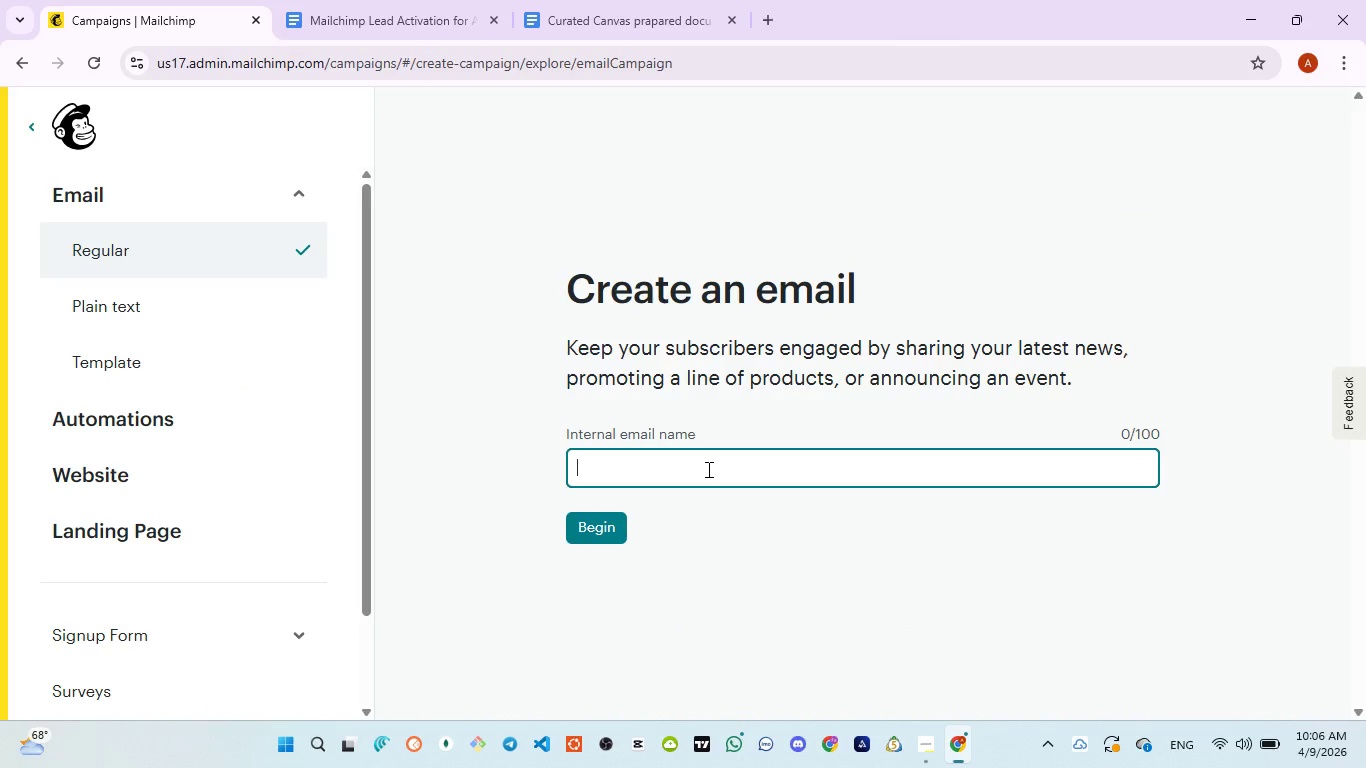 
key(Control+V)
 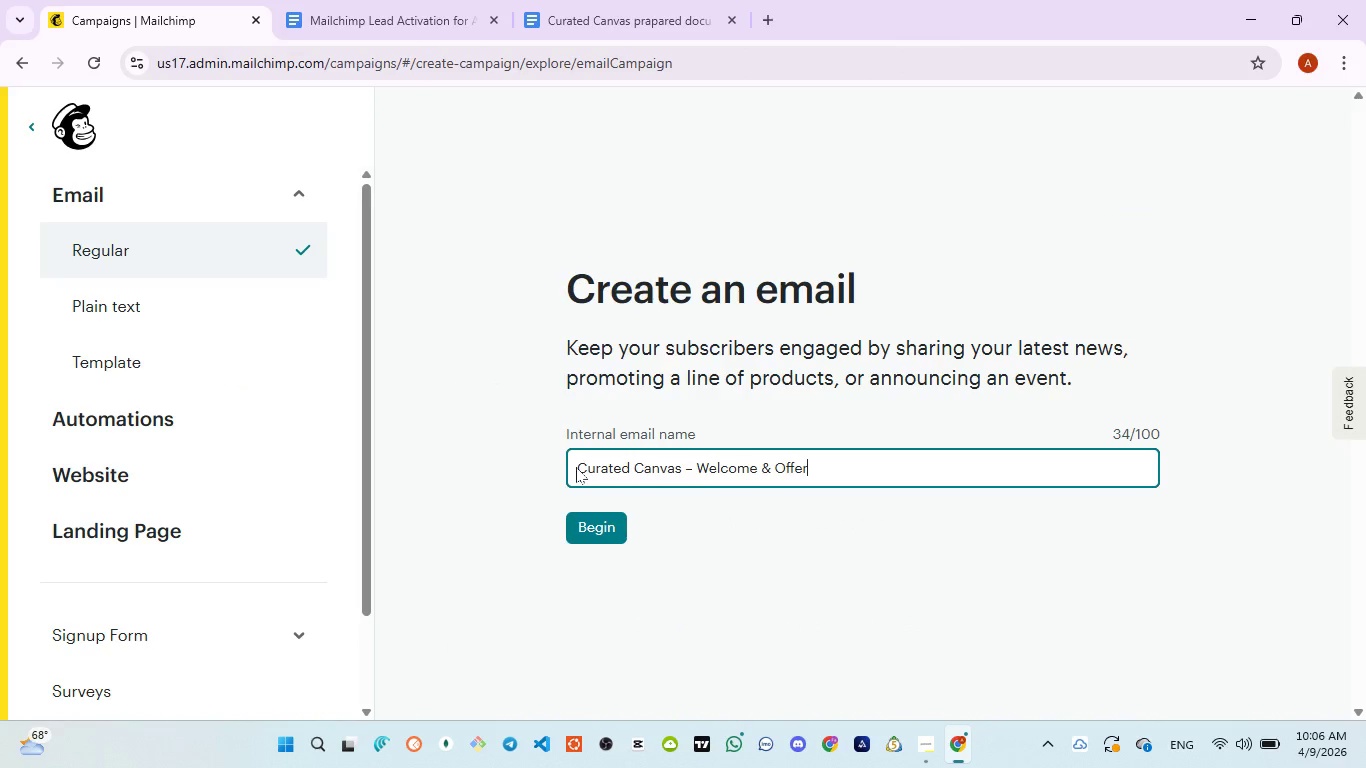 
left_click([575, 471])
 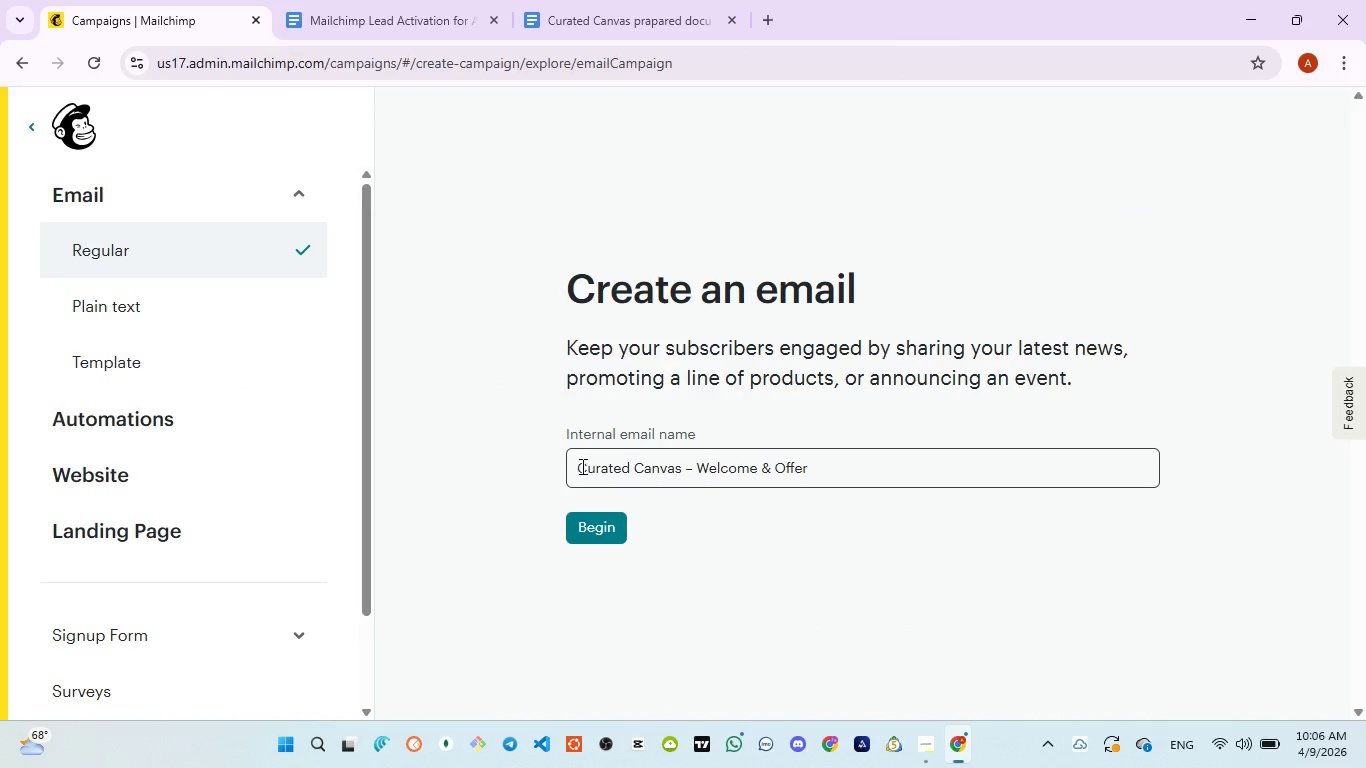 
left_click([584, 467])
 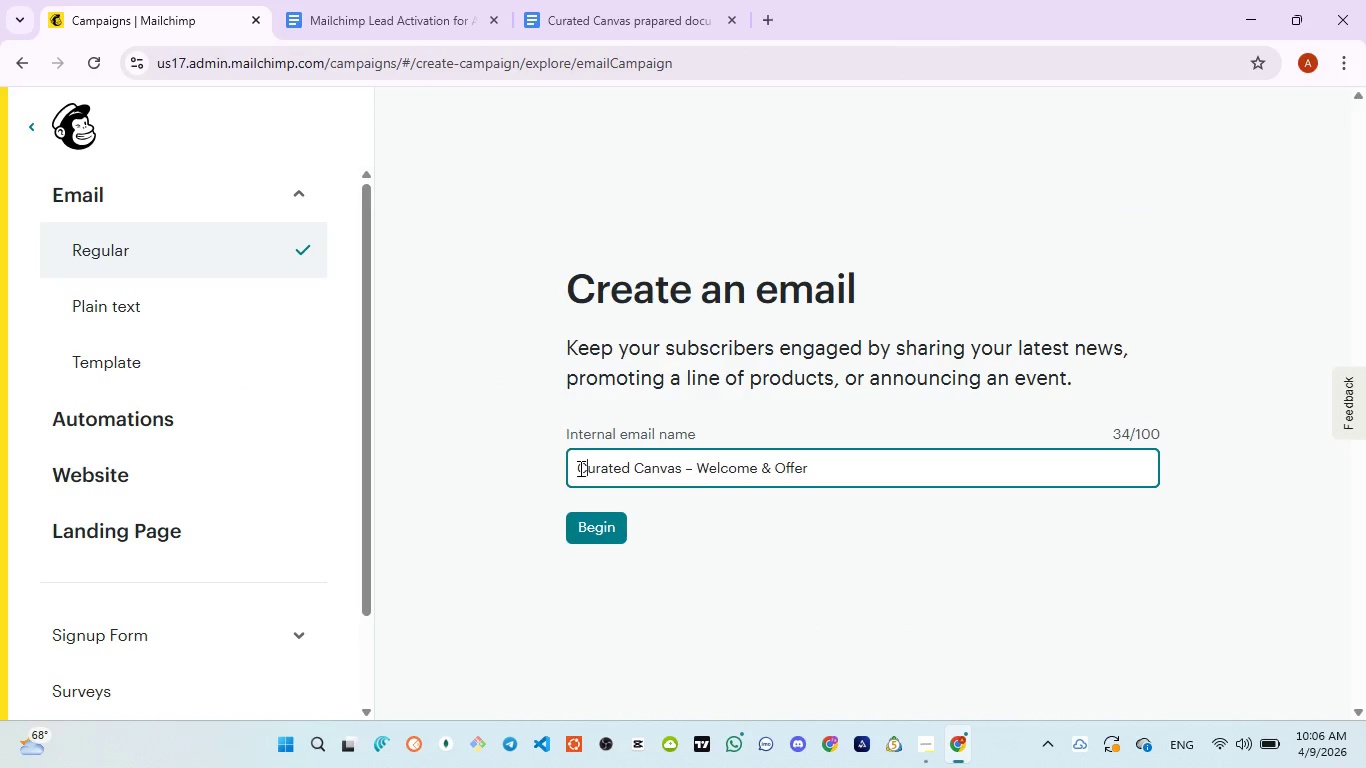 
left_click([579, 468])
 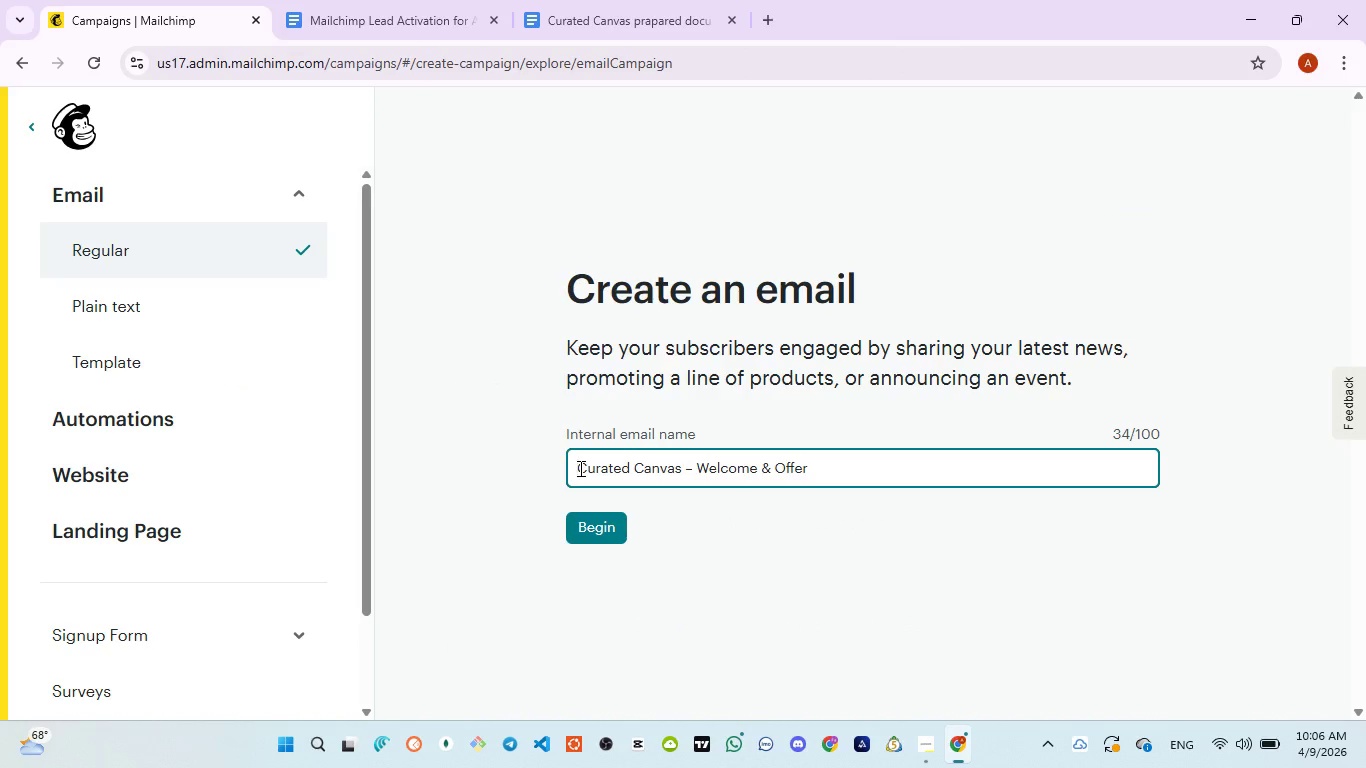 
left_click_drag(start_coordinate=[579, 468], to_coordinate=[809, 459])
 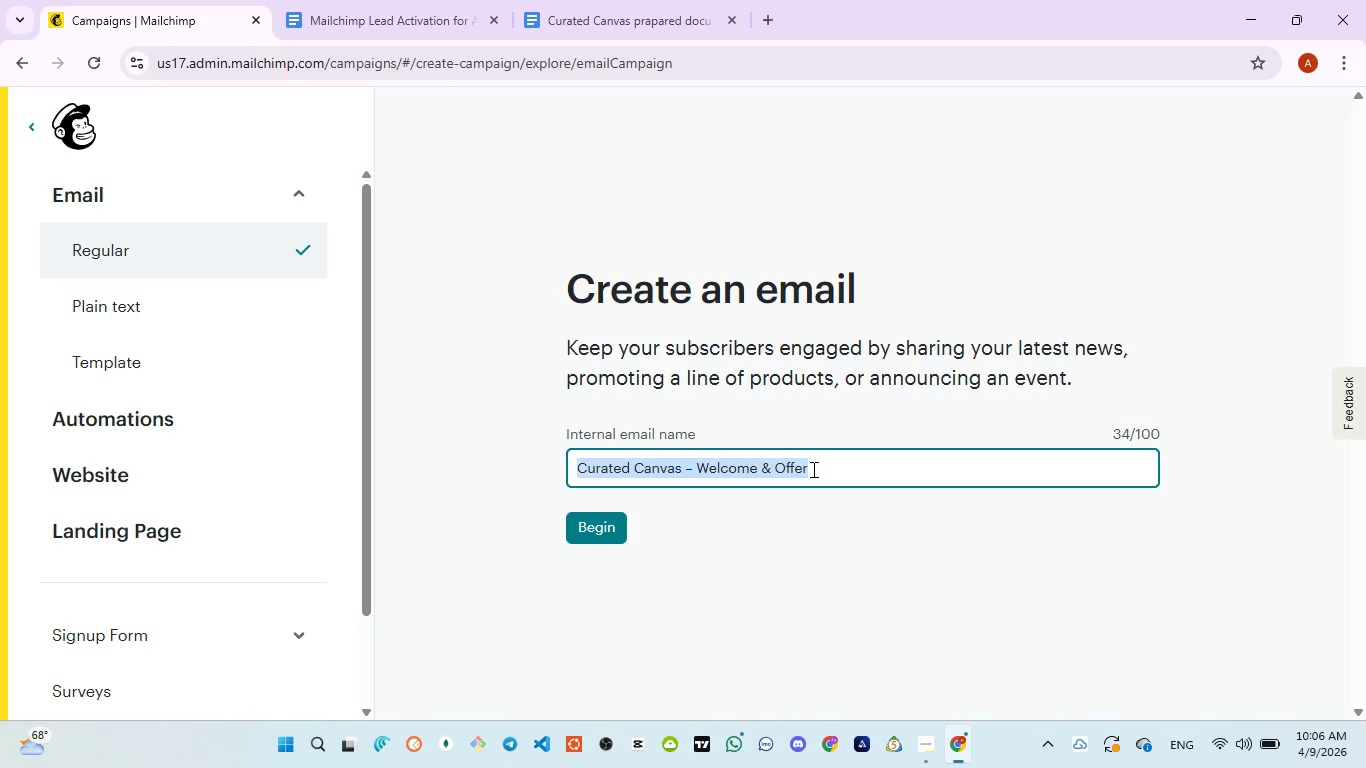 
left_click([810, 469])
 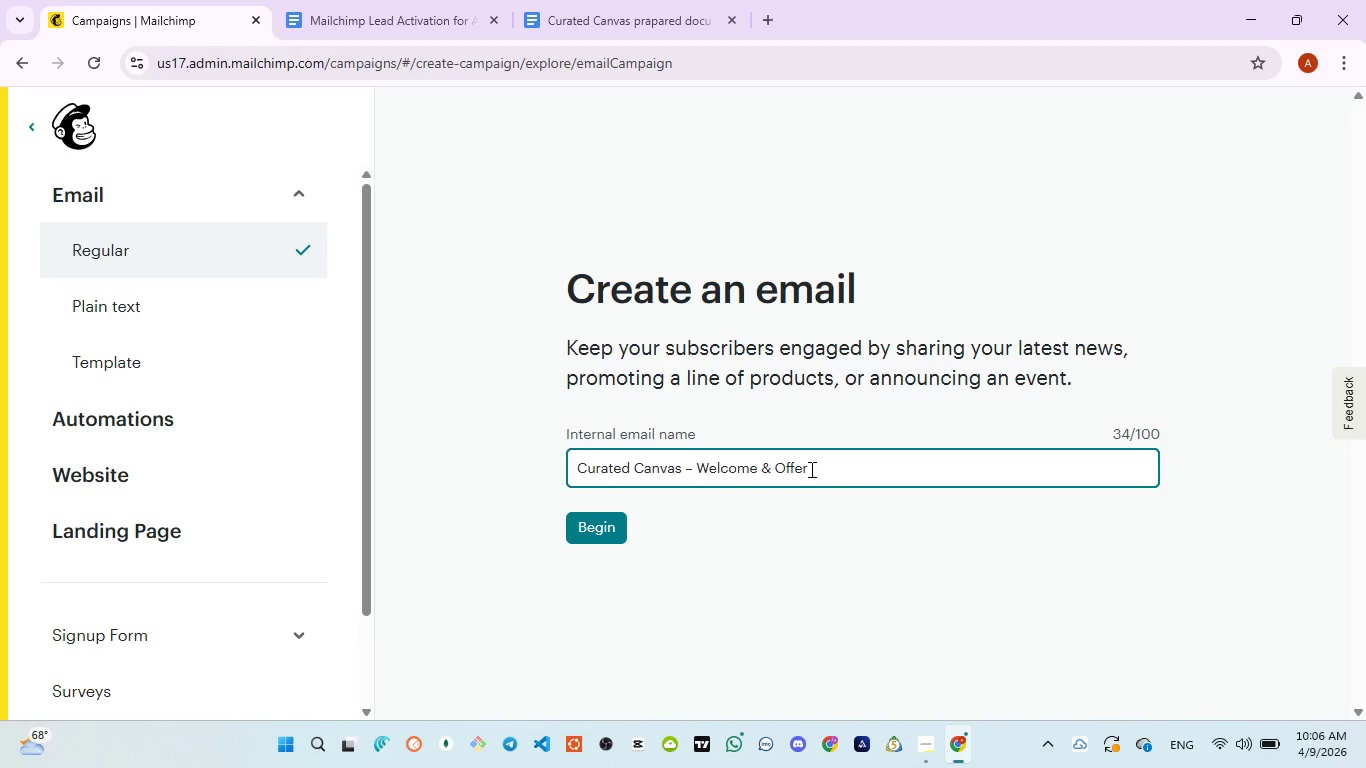 
left_click_drag(start_coordinate=[810, 469], to_coordinate=[574, 472])
 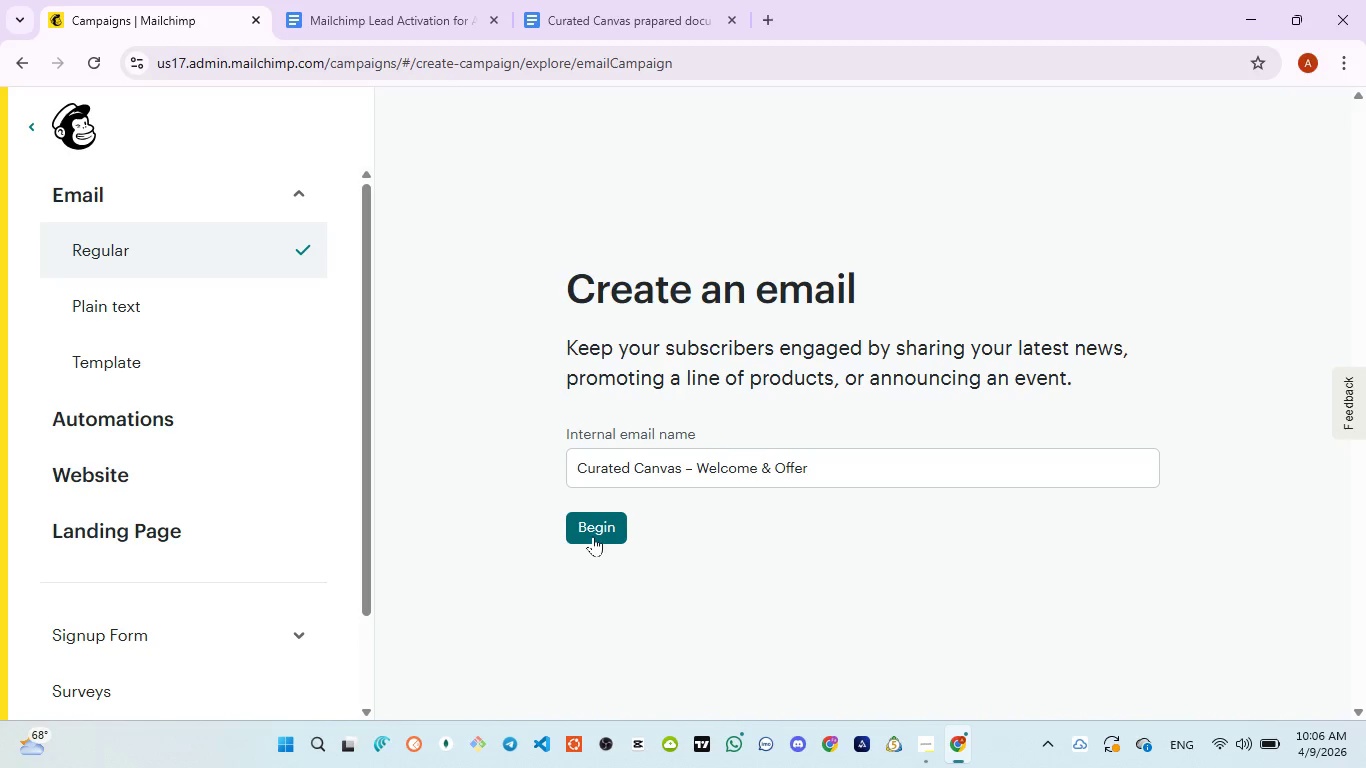 
left_click([594, 528])
 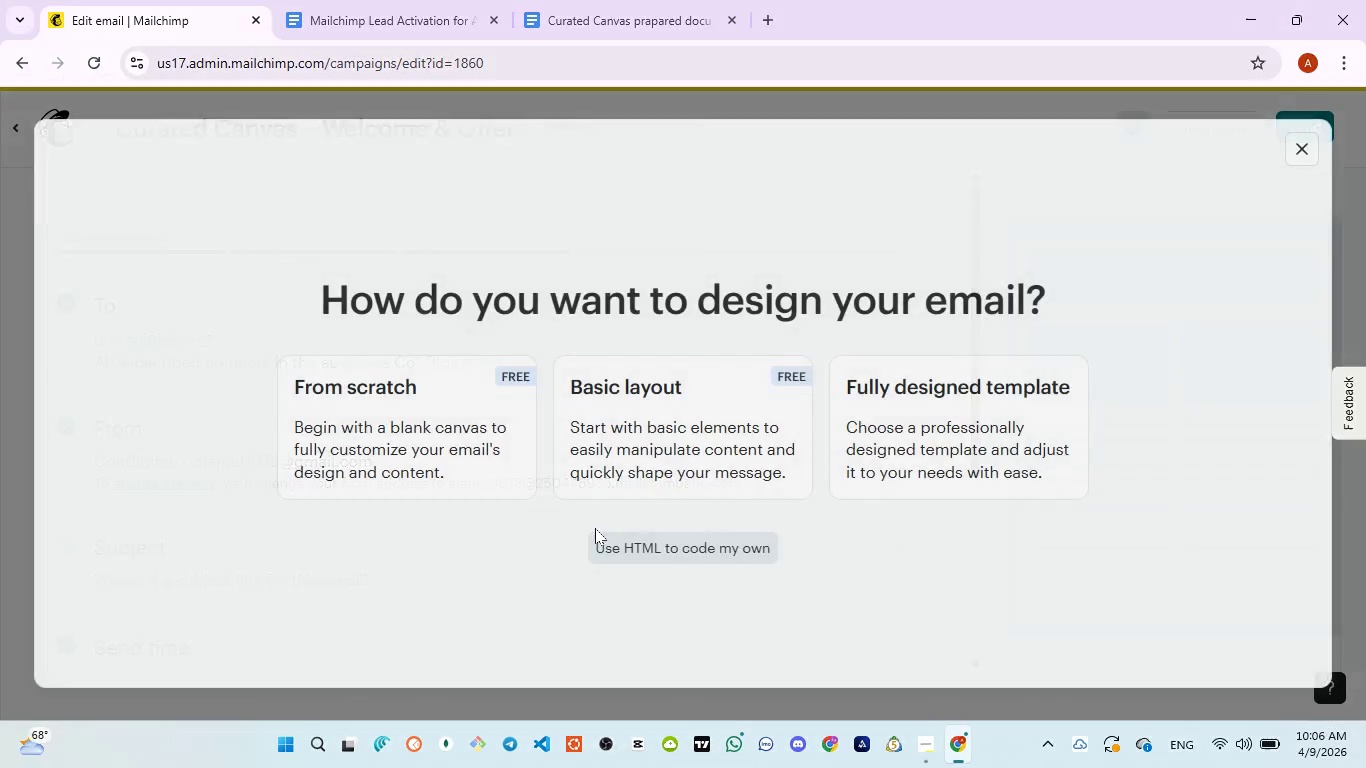 
wait(12.41)
 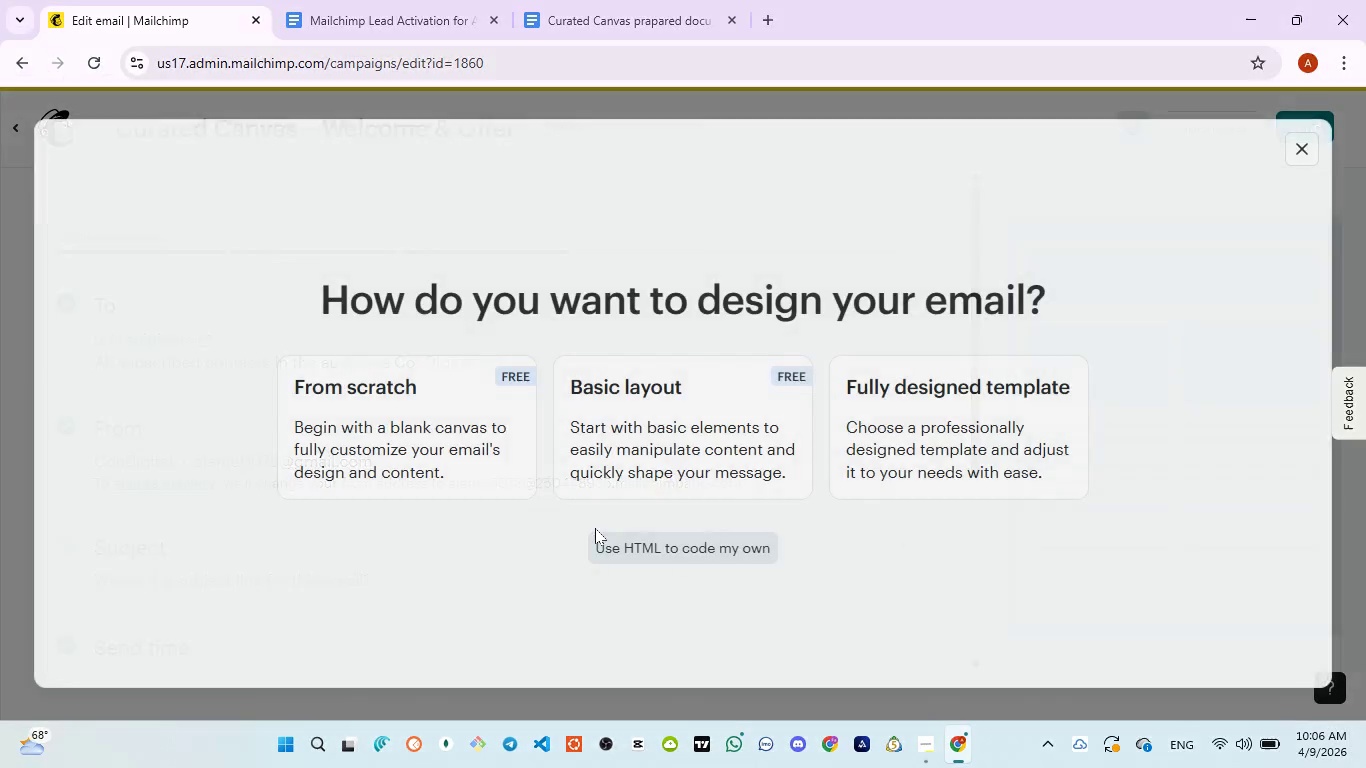 
left_click([1300, 157])
 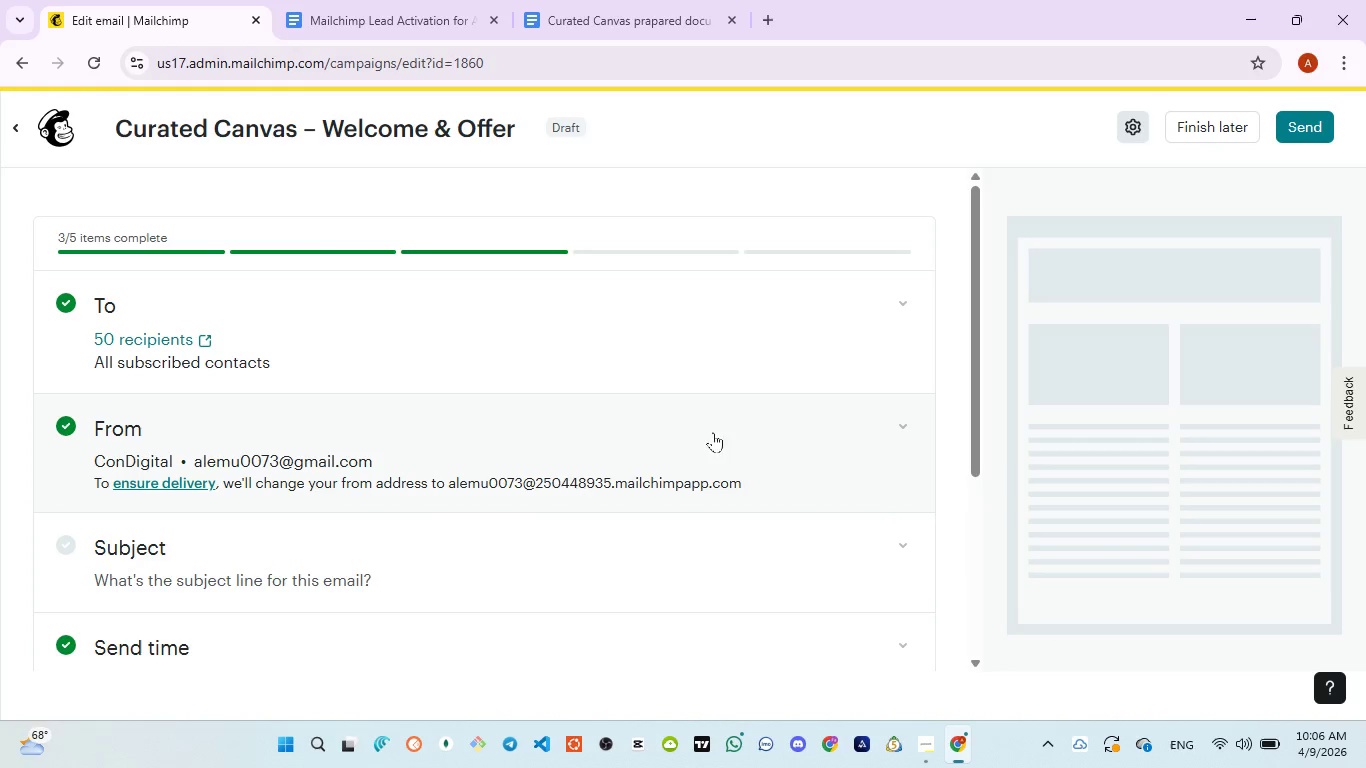 
wait(5.61)
 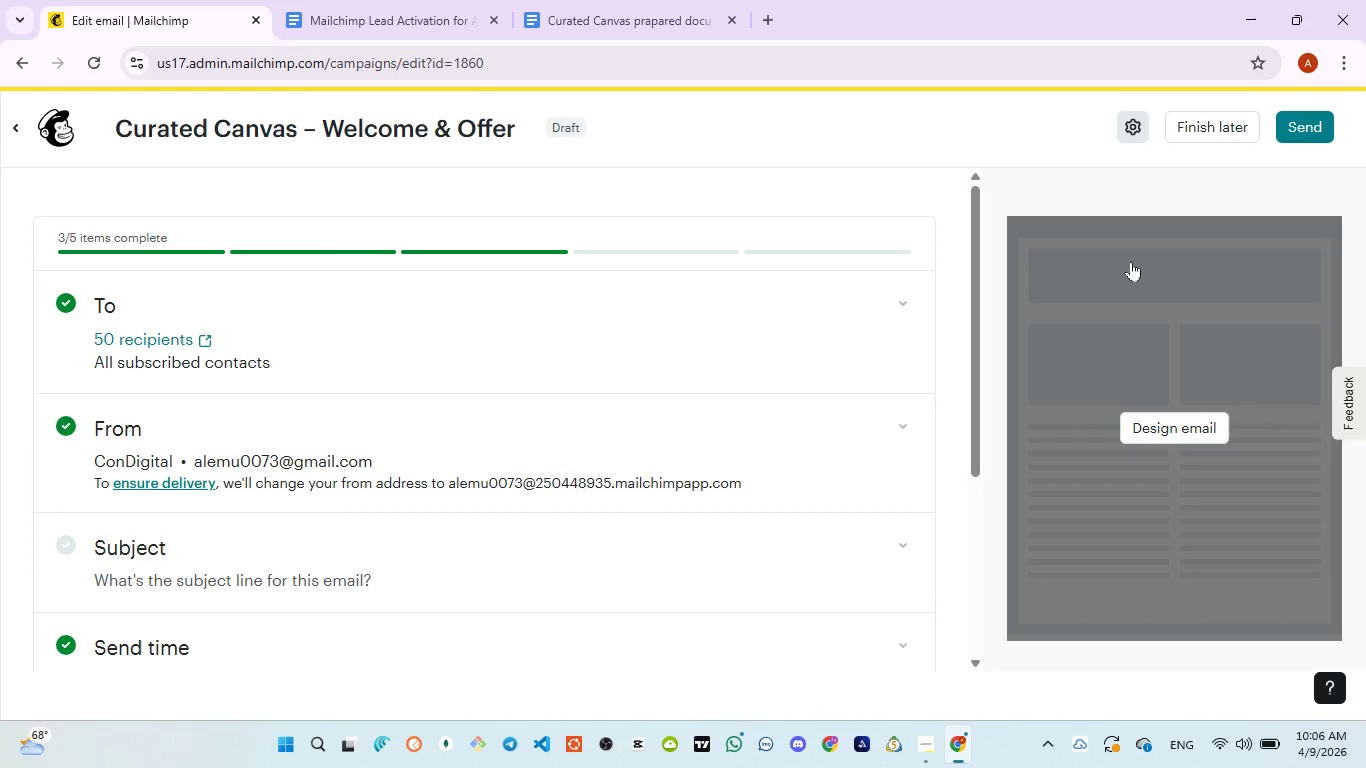 
scroll: coordinate [633, 363], scroll_direction: up, amount: 1.0
 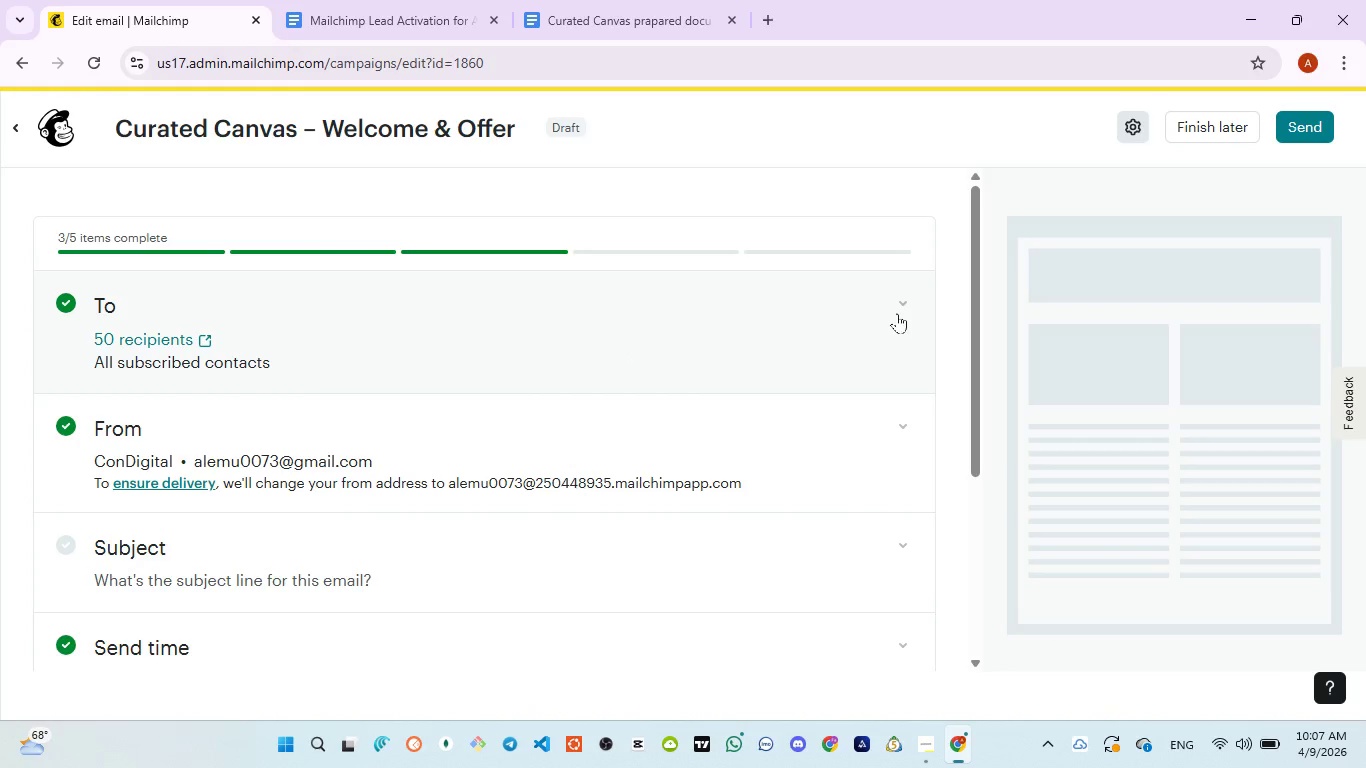 
left_click([905, 304])
 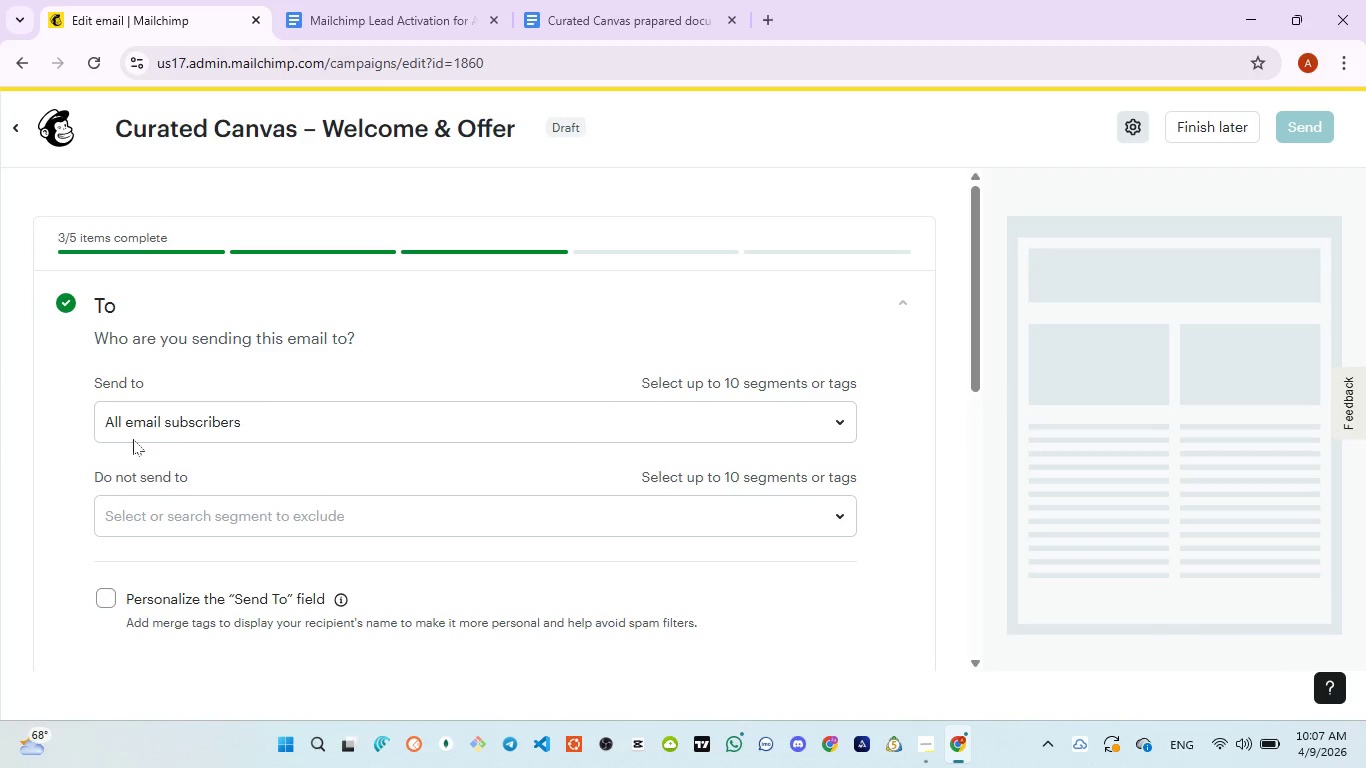 
left_click([109, 417])
 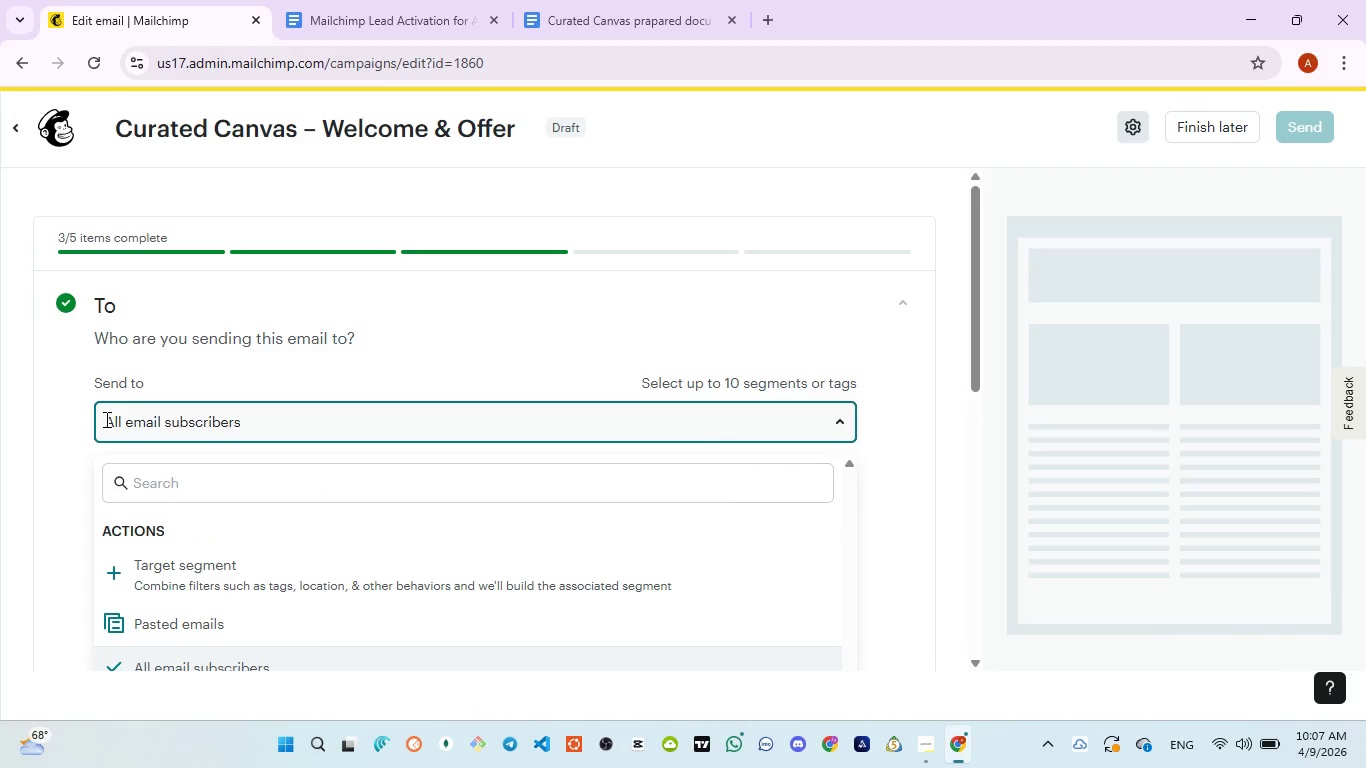 
left_click_drag(start_coordinate=[105, 419], to_coordinate=[252, 415])
 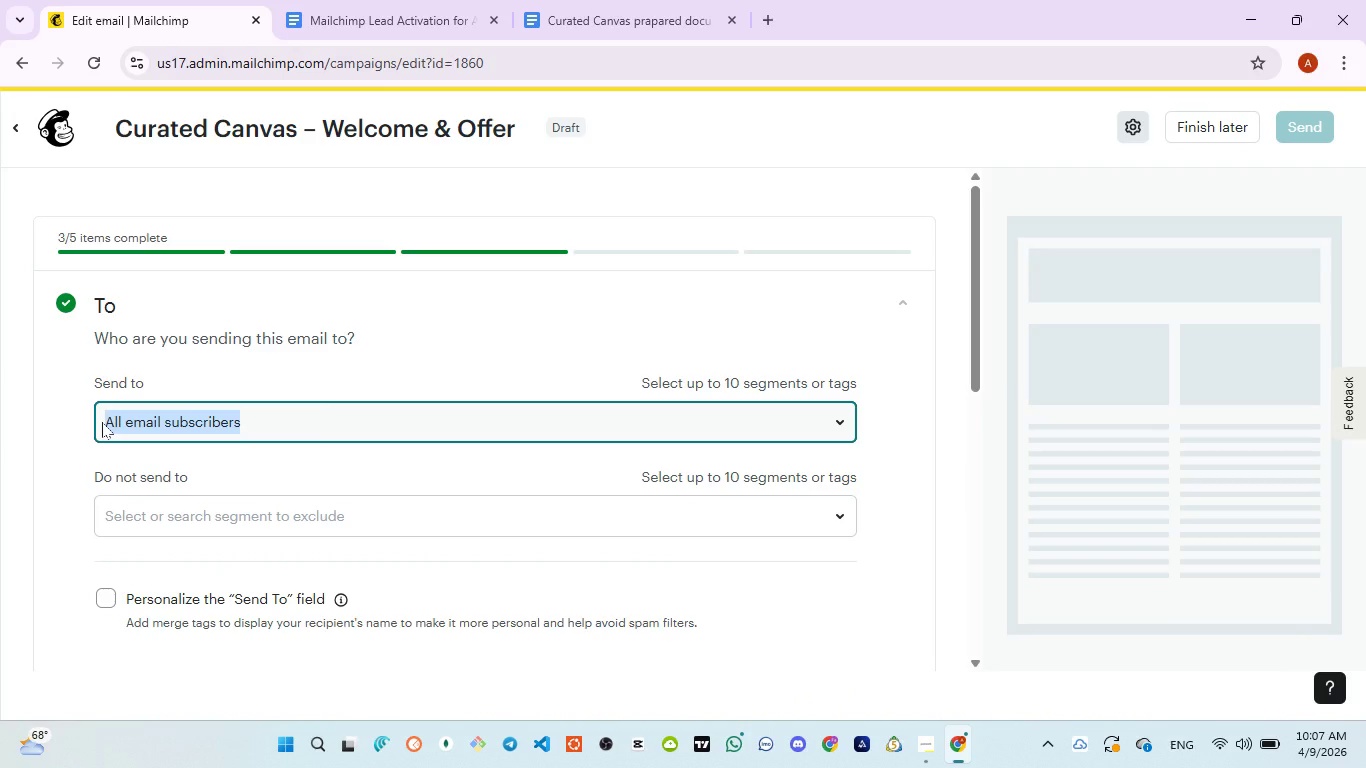 
left_click([112, 420])
 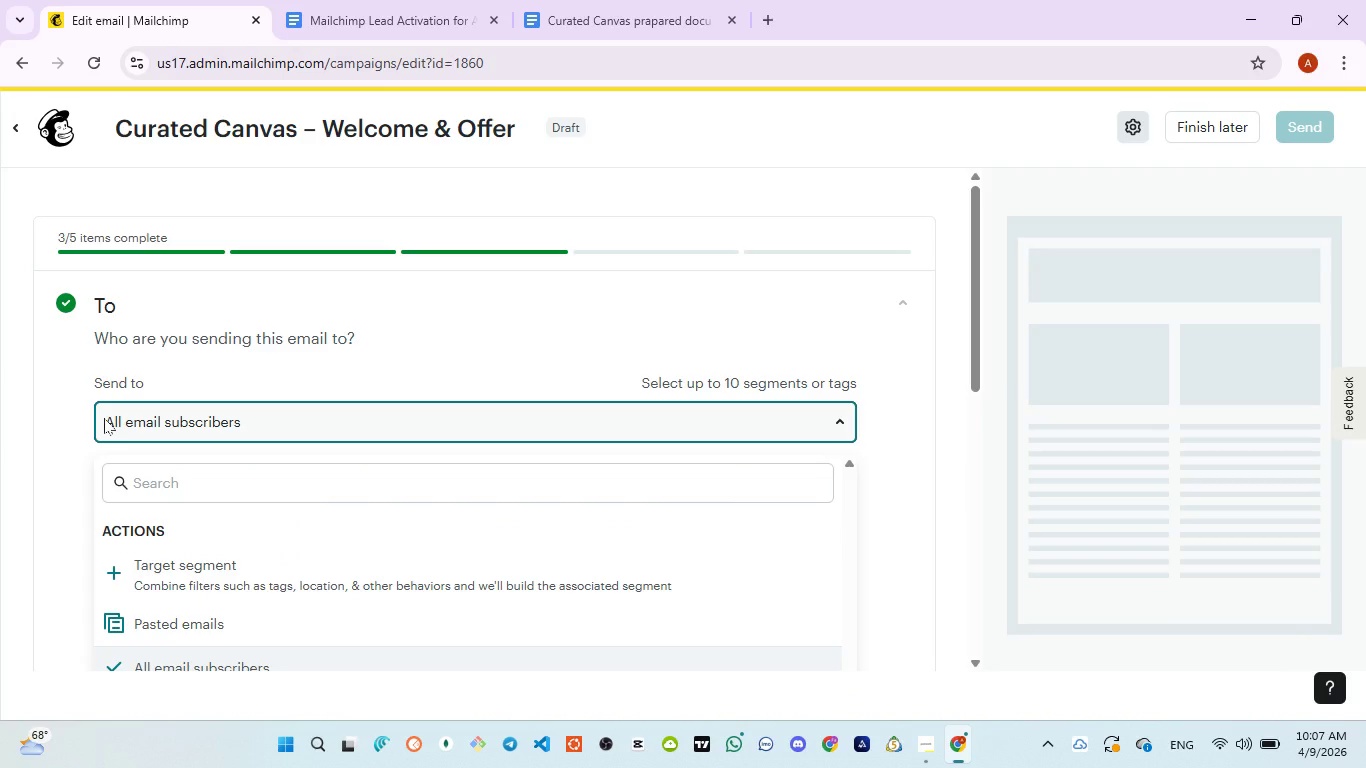 
left_click_drag(start_coordinate=[104, 418], to_coordinate=[257, 422])
 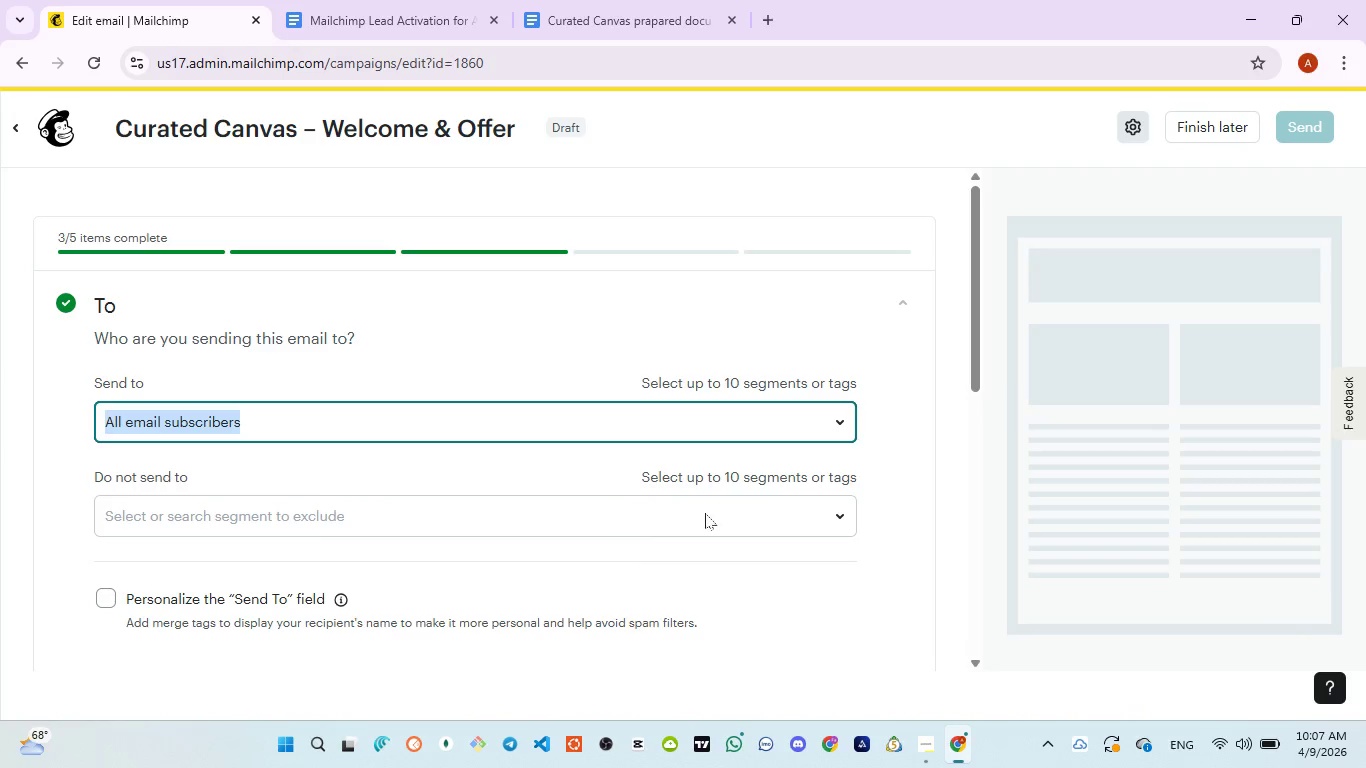 
wait(6.38)
 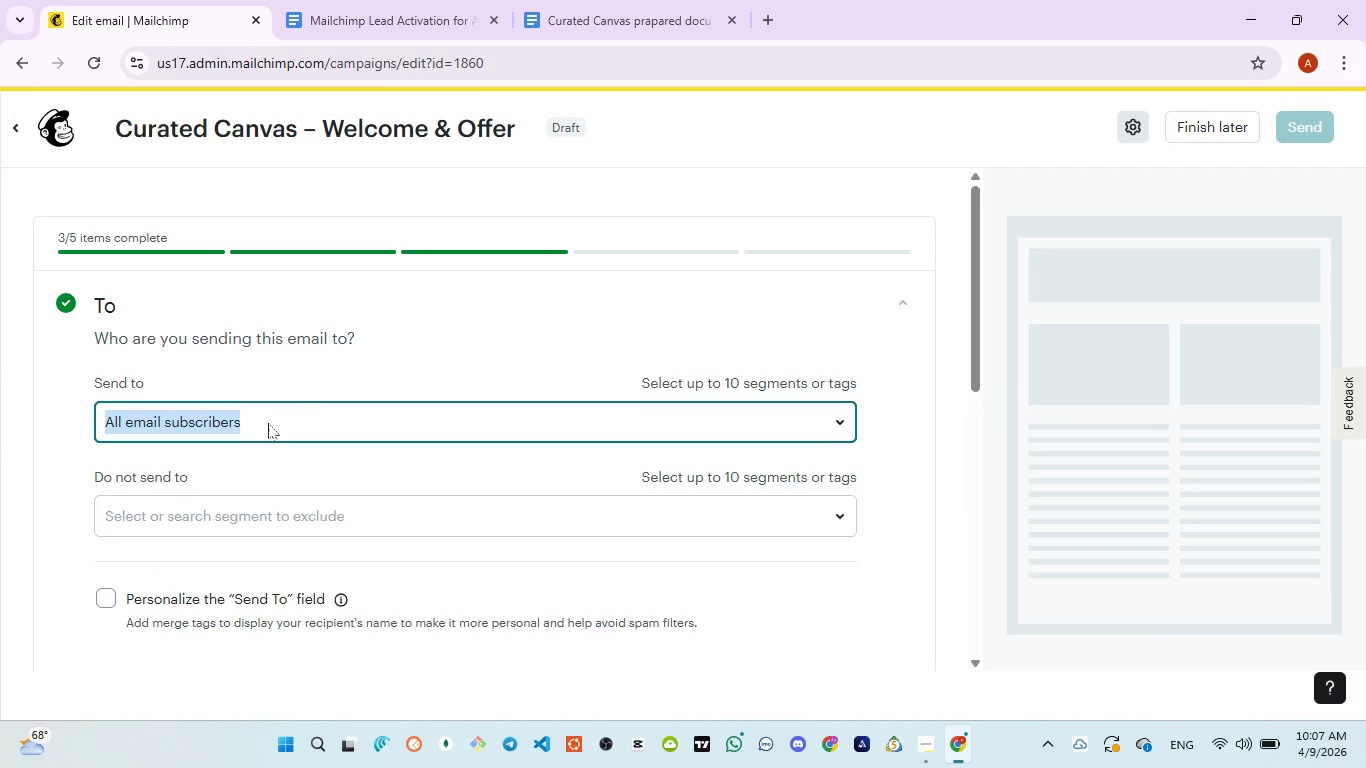 
left_click([906, 304])
 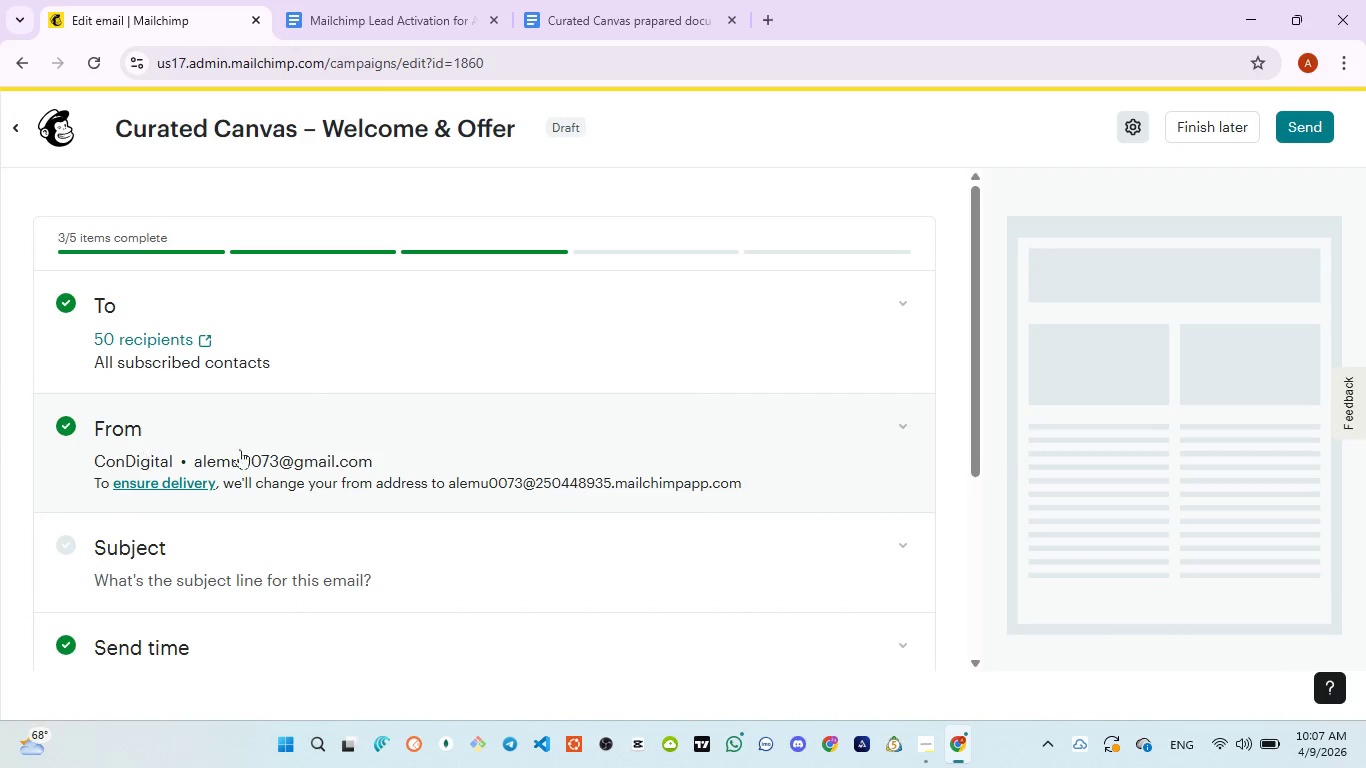 
wait(7.88)
 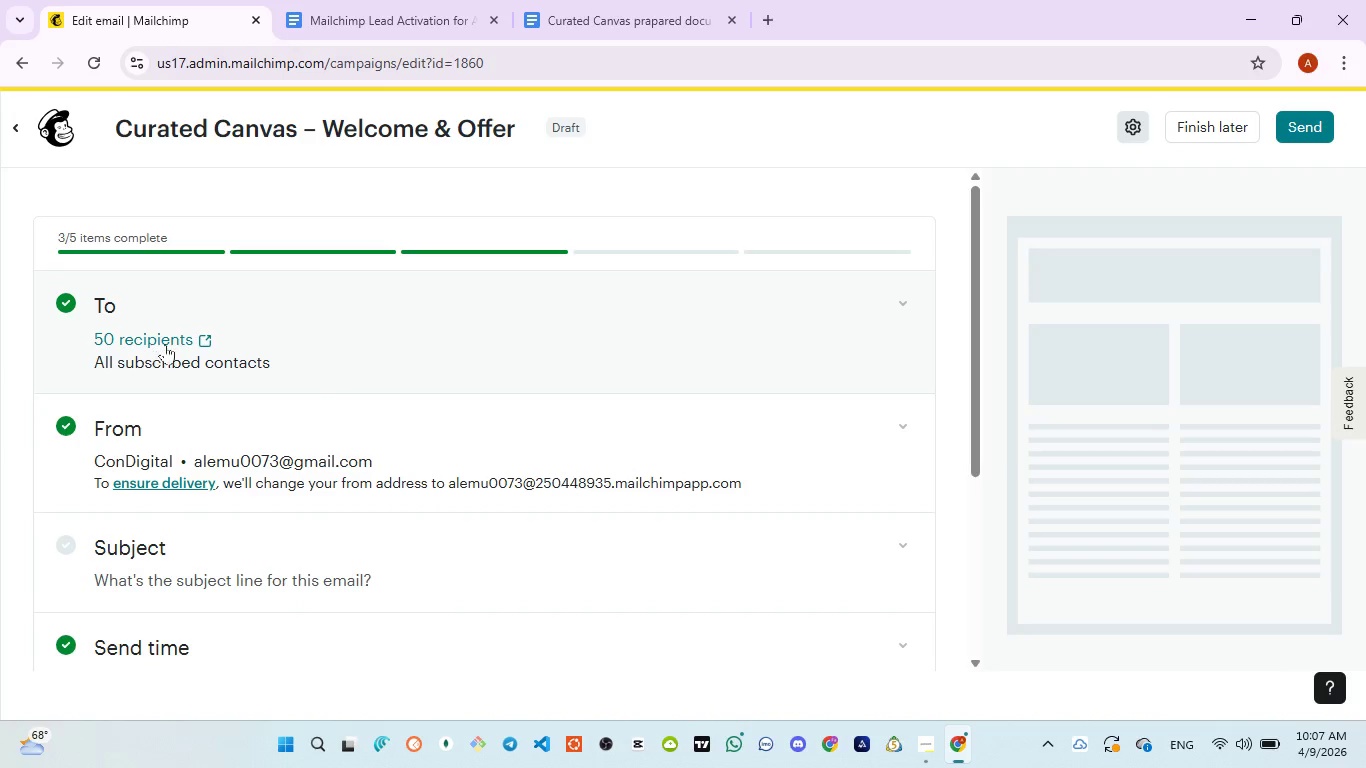 
left_click([902, 419])
 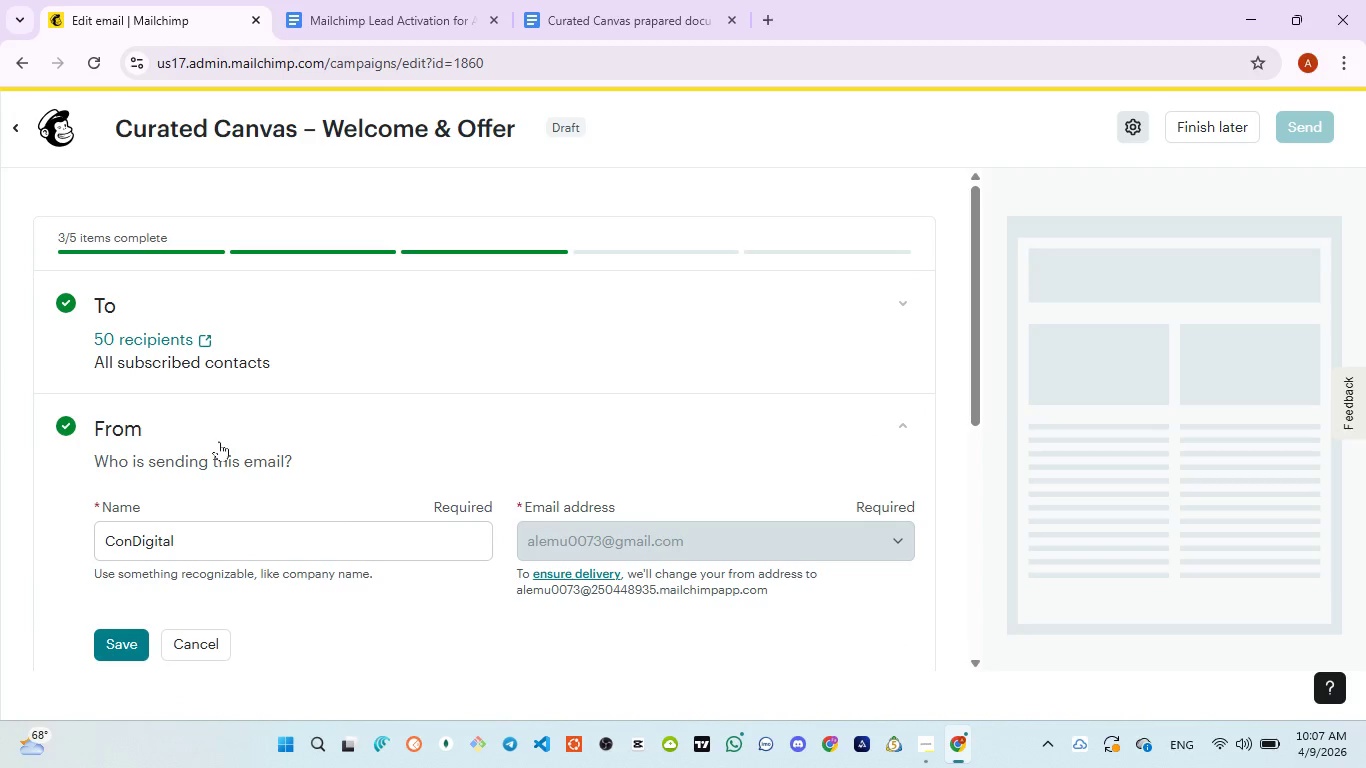 
scroll: coordinate [218, 444], scroll_direction: down, amount: 1.0
 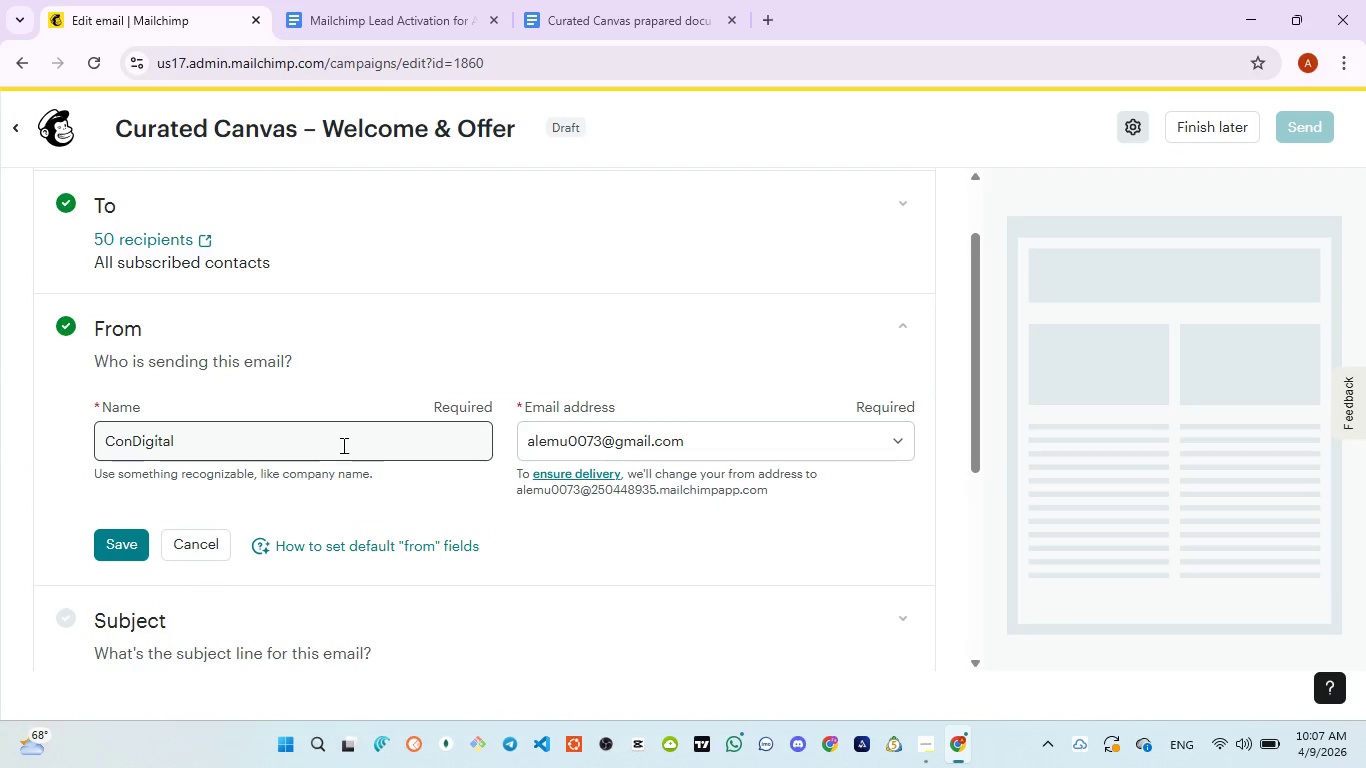 
left_click([327, 451])
 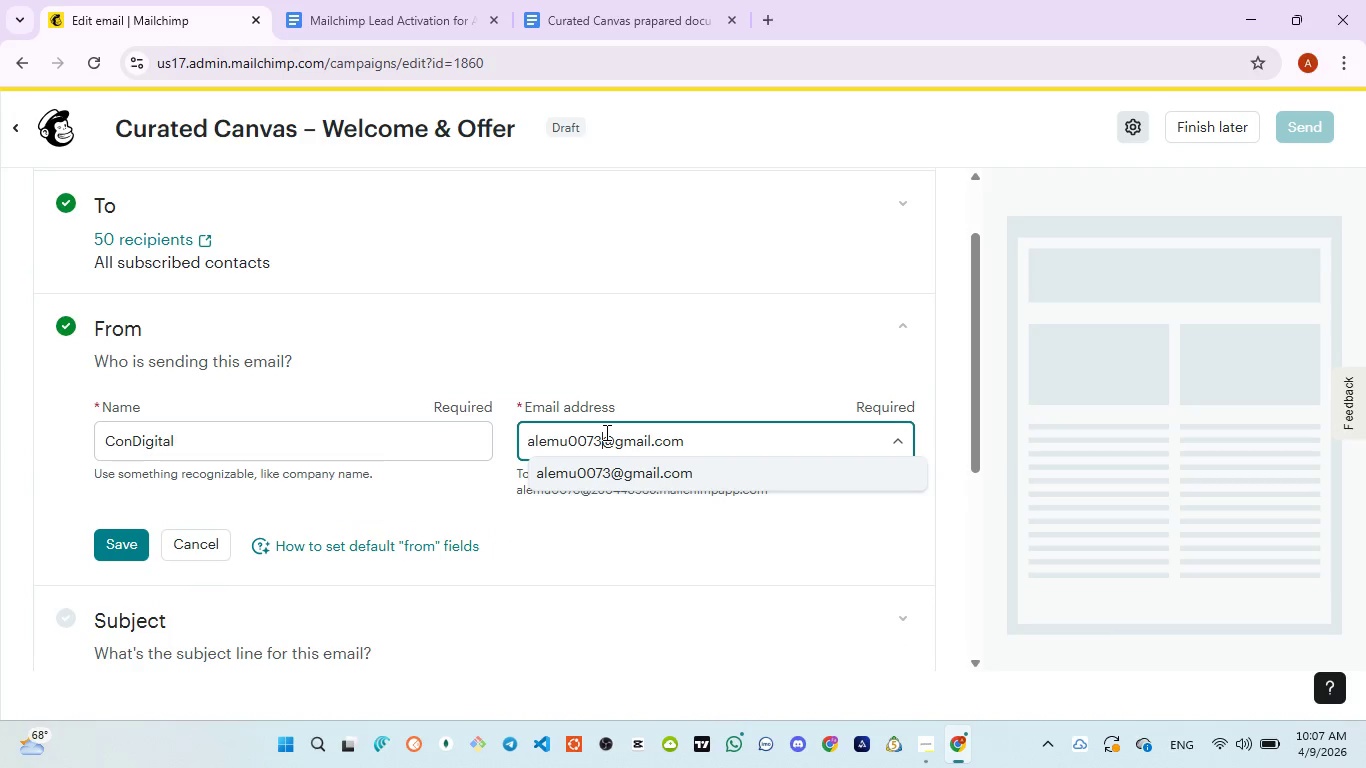 
left_click([605, 432])
 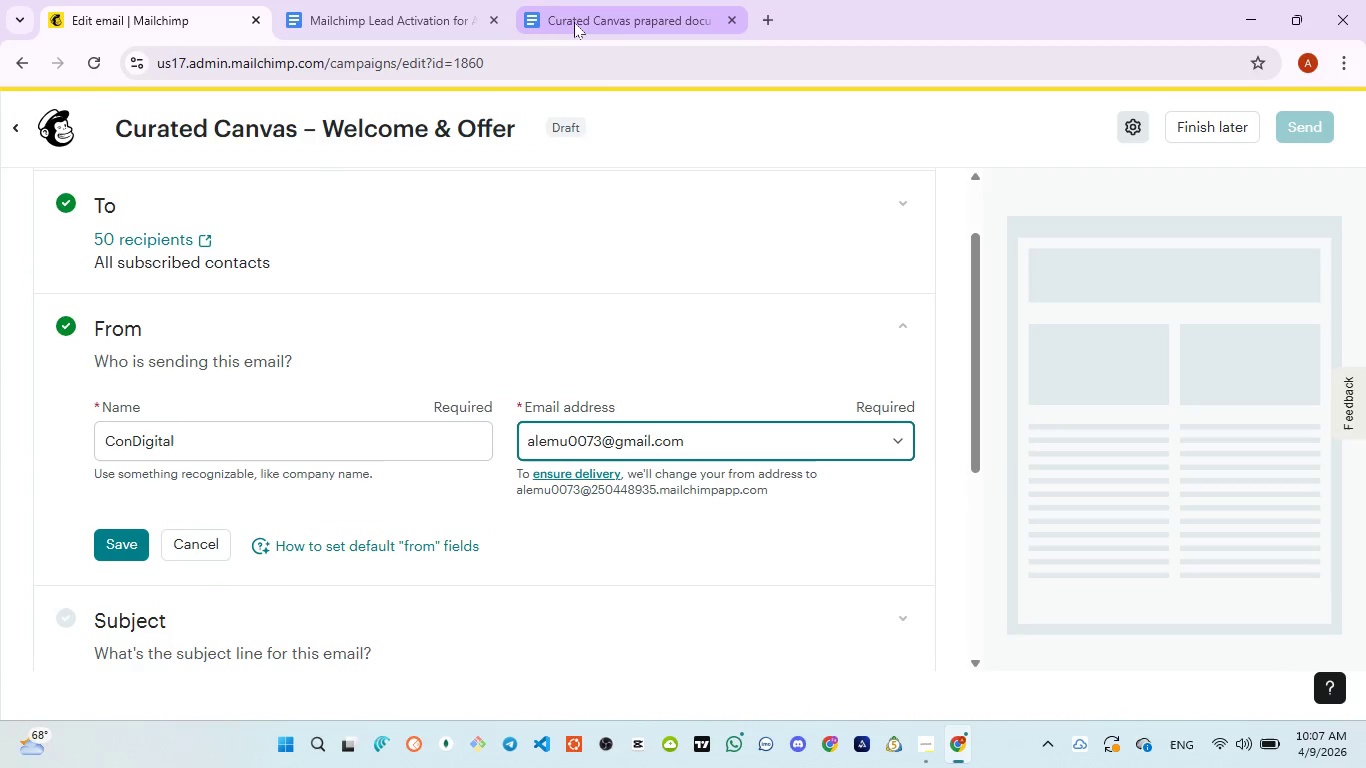 
left_click([574, 22])
 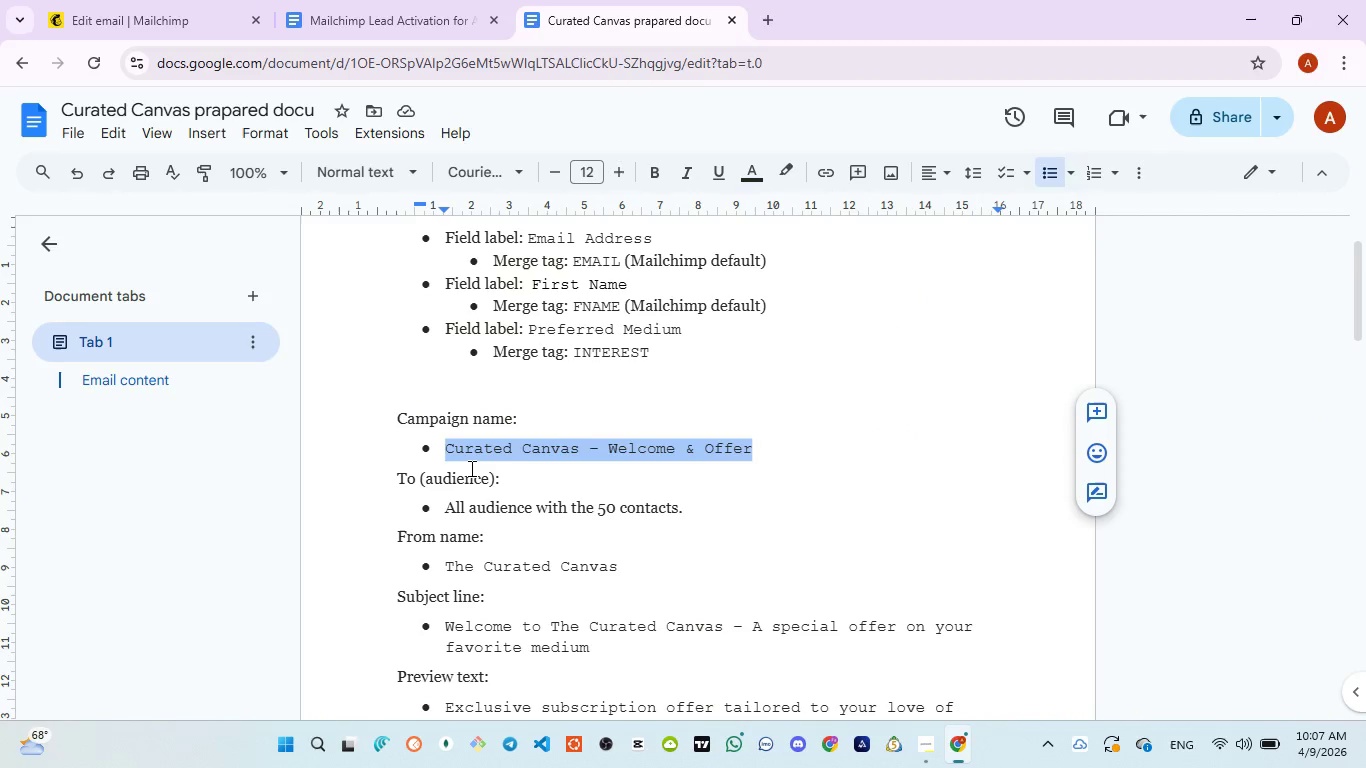 
wait(5.05)
 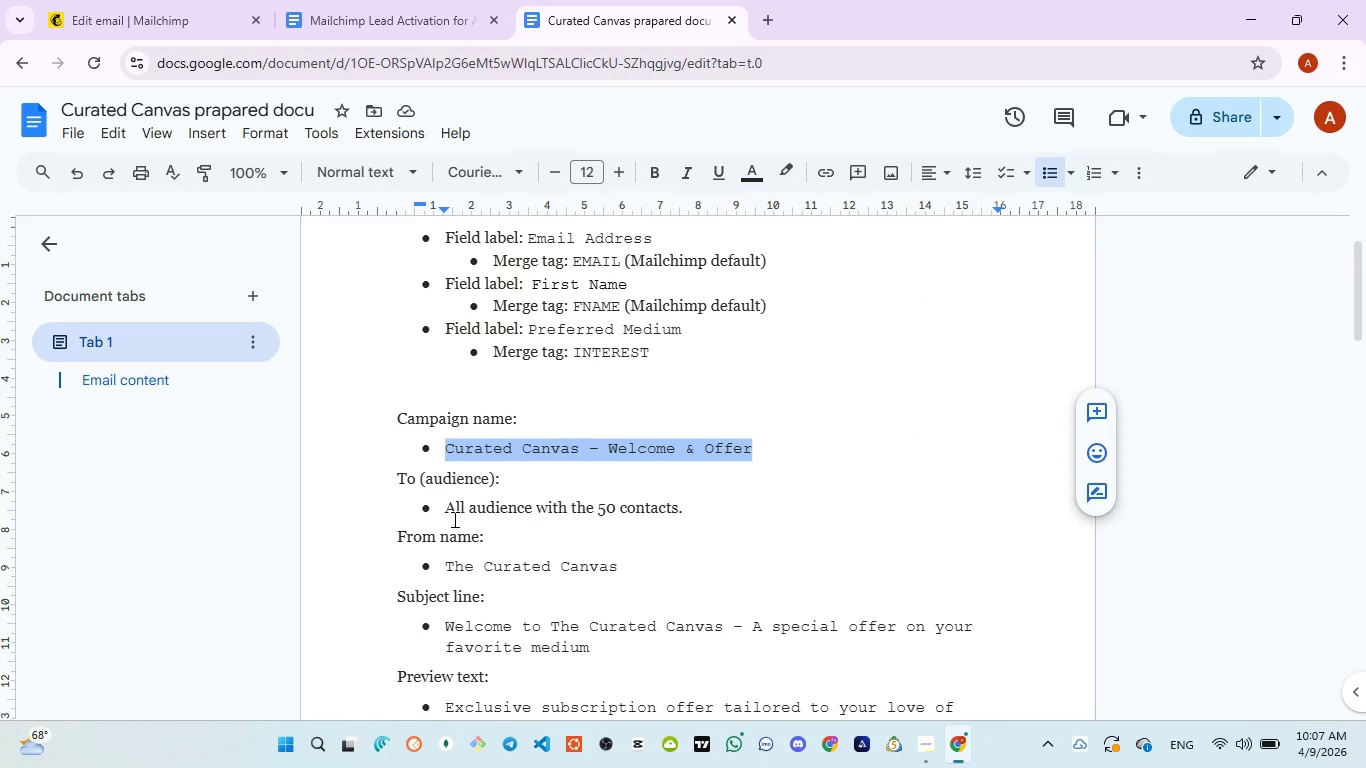 
scroll: coordinate [493, 515], scroll_direction: down, amount: 1.0
 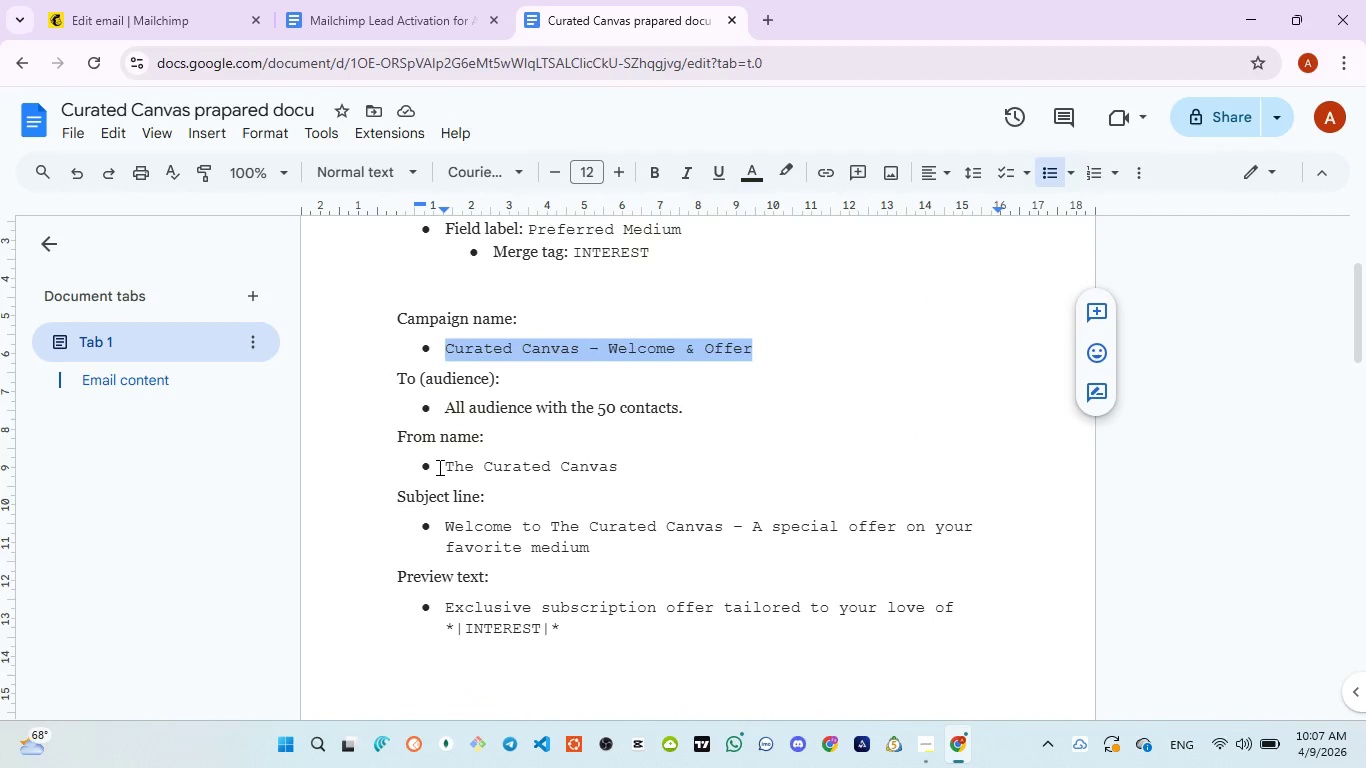 
left_click_drag(start_coordinate=[440, 467], to_coordinate=[622, 473])
 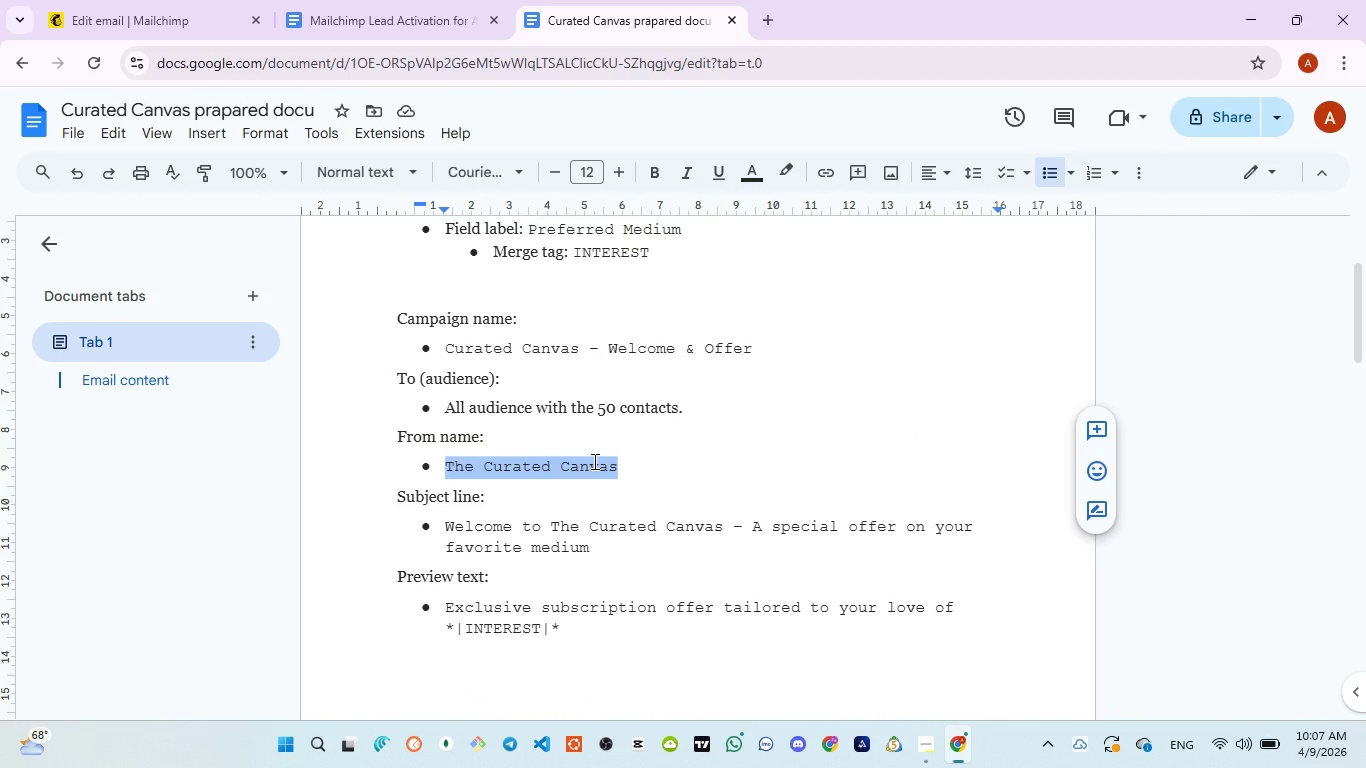 
right_click([593, 461])
 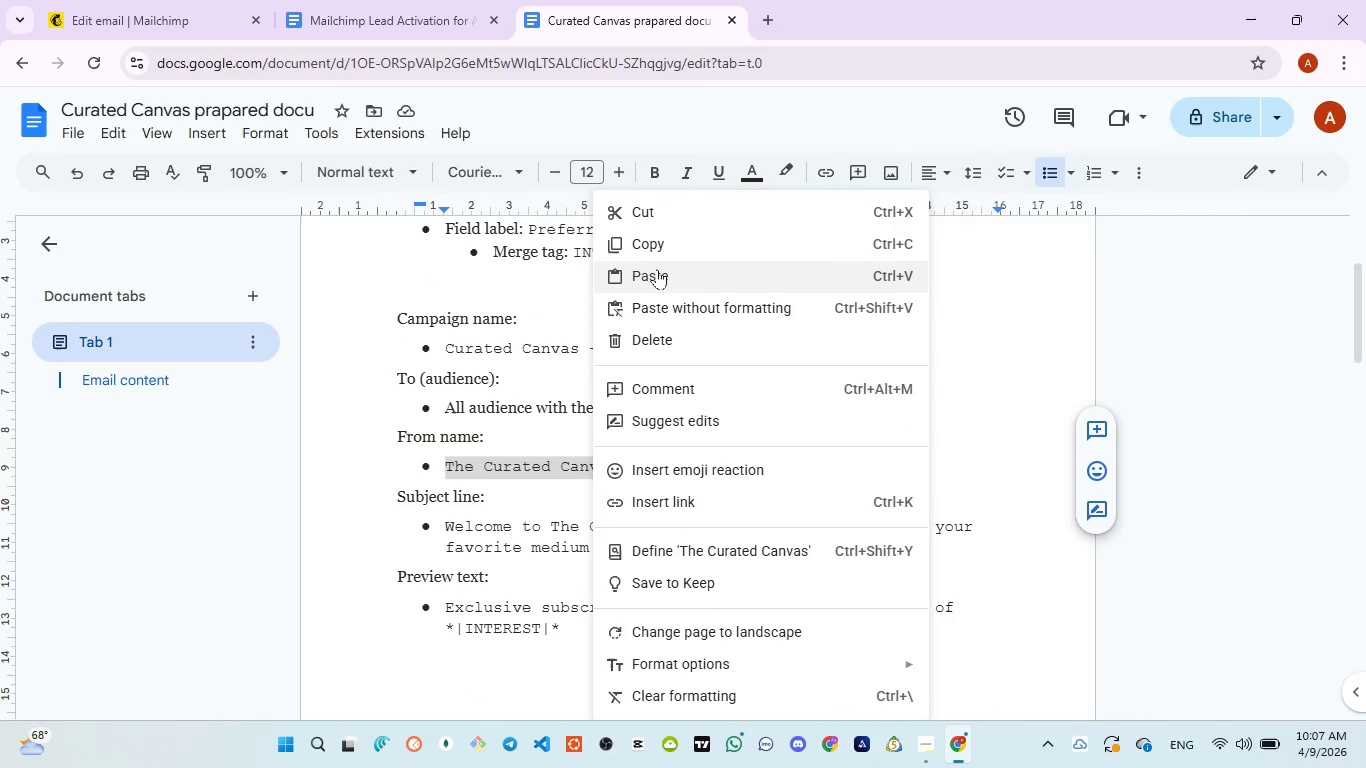 
left_click([657, 237])
 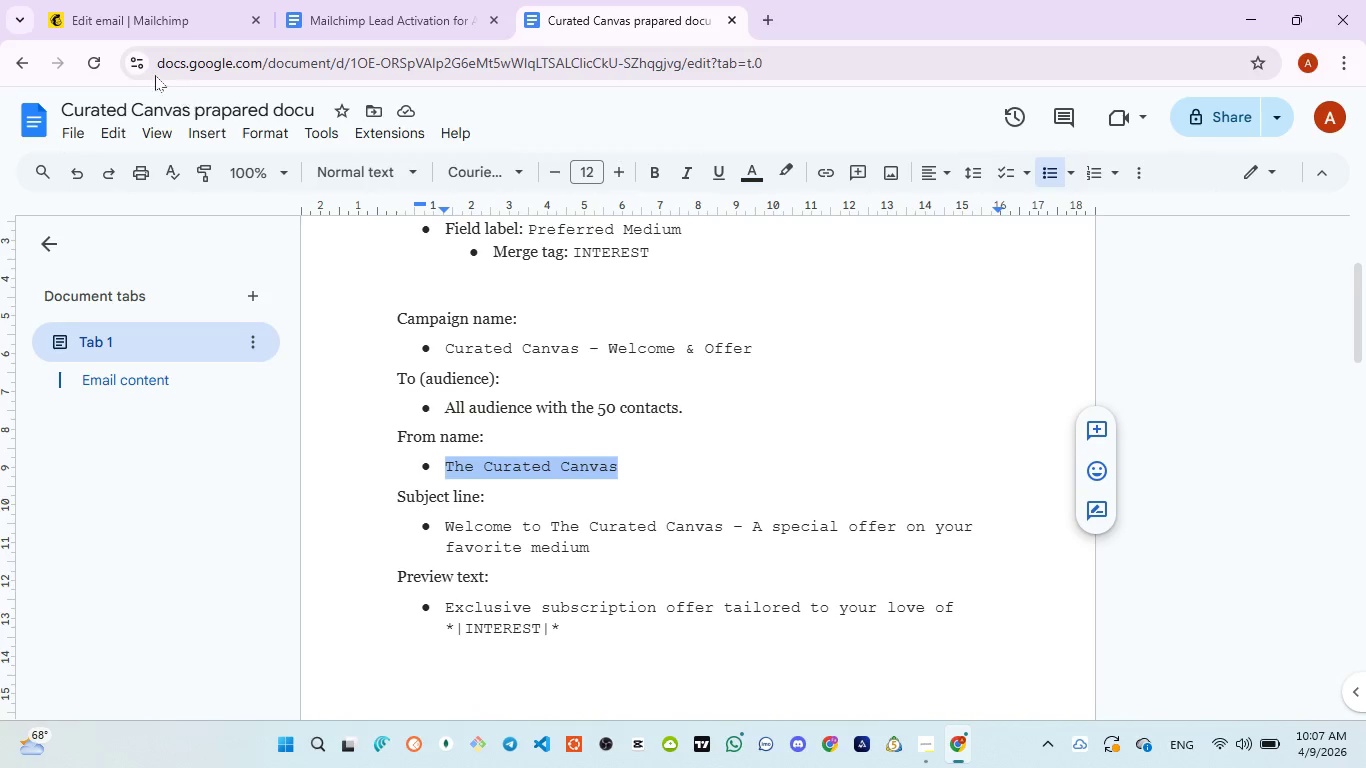 
left_click_drag(start_coordinate=[109, 11], to_coordinate=[111, 16])
 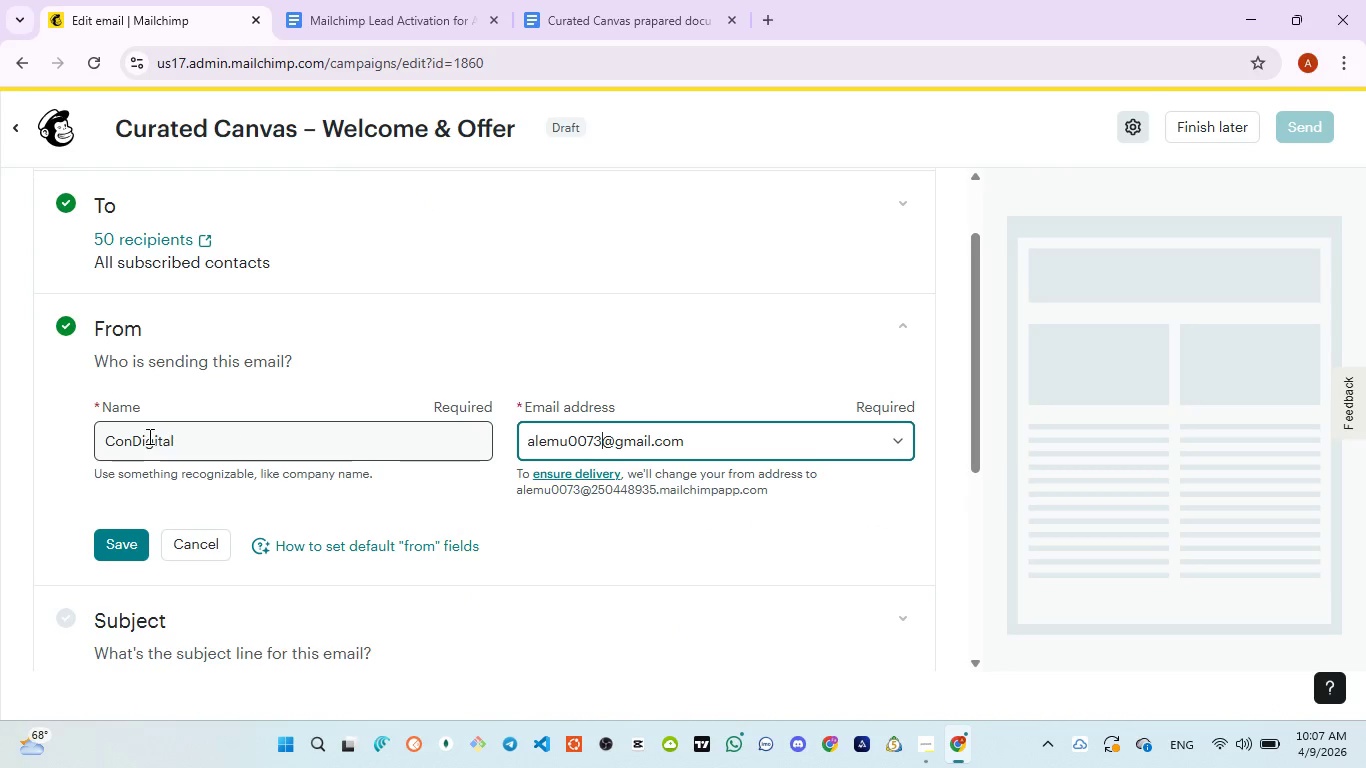 
double_click([148, 436])
 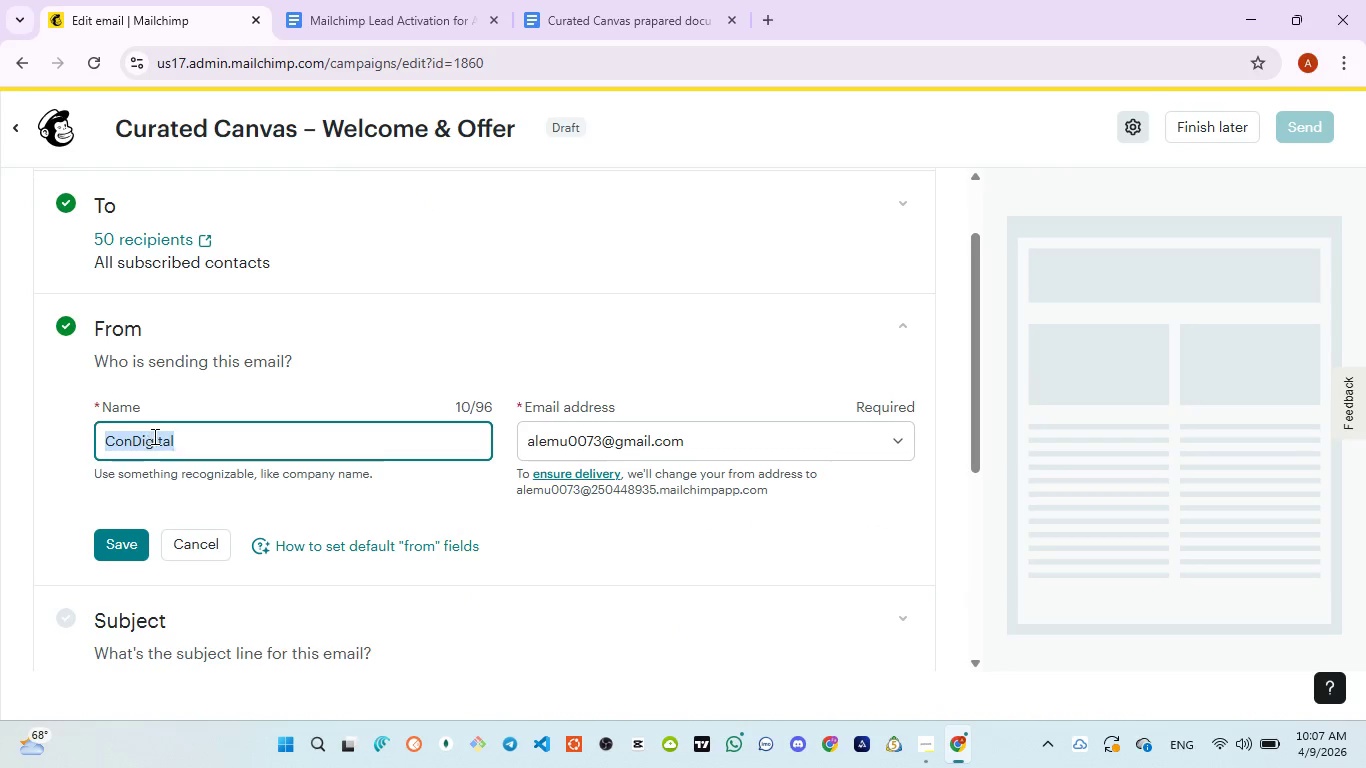 
right_click([154, 436])
 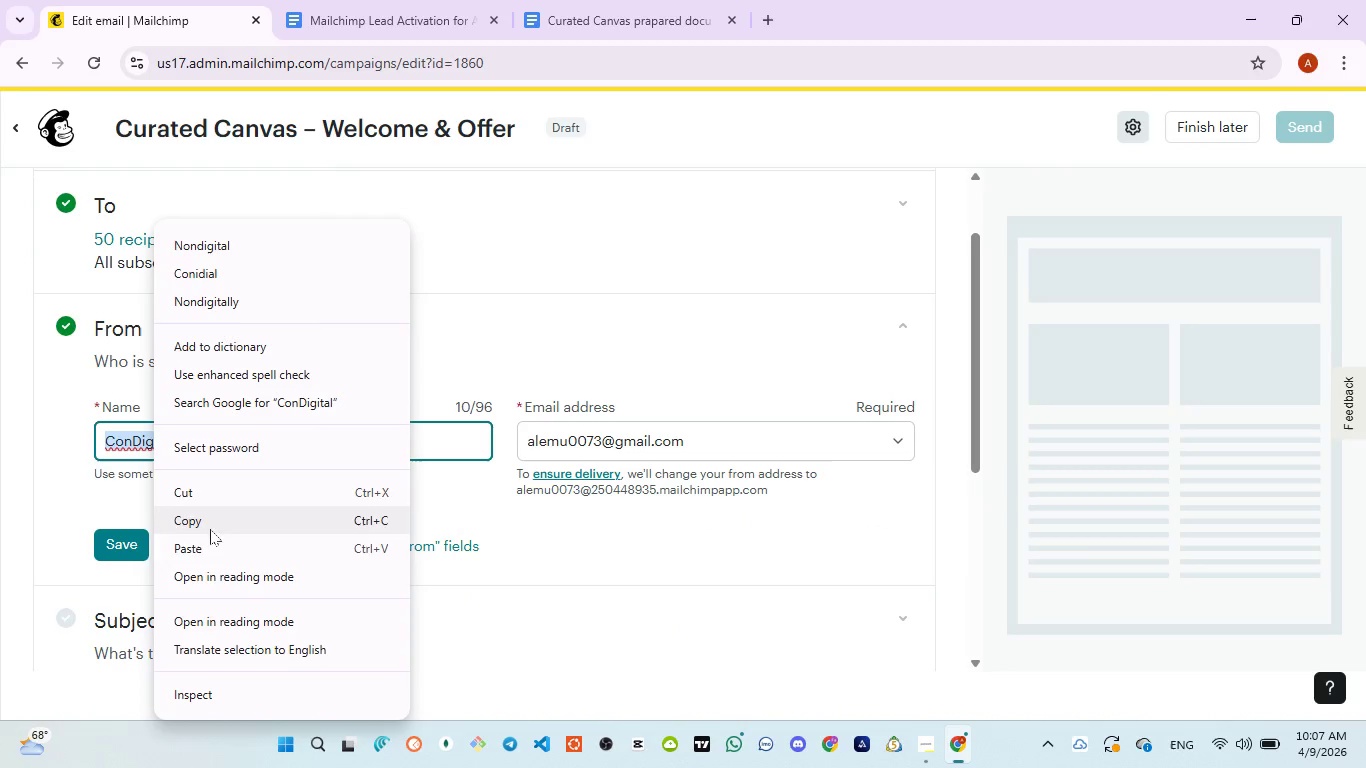 
left_click([199, 546])
 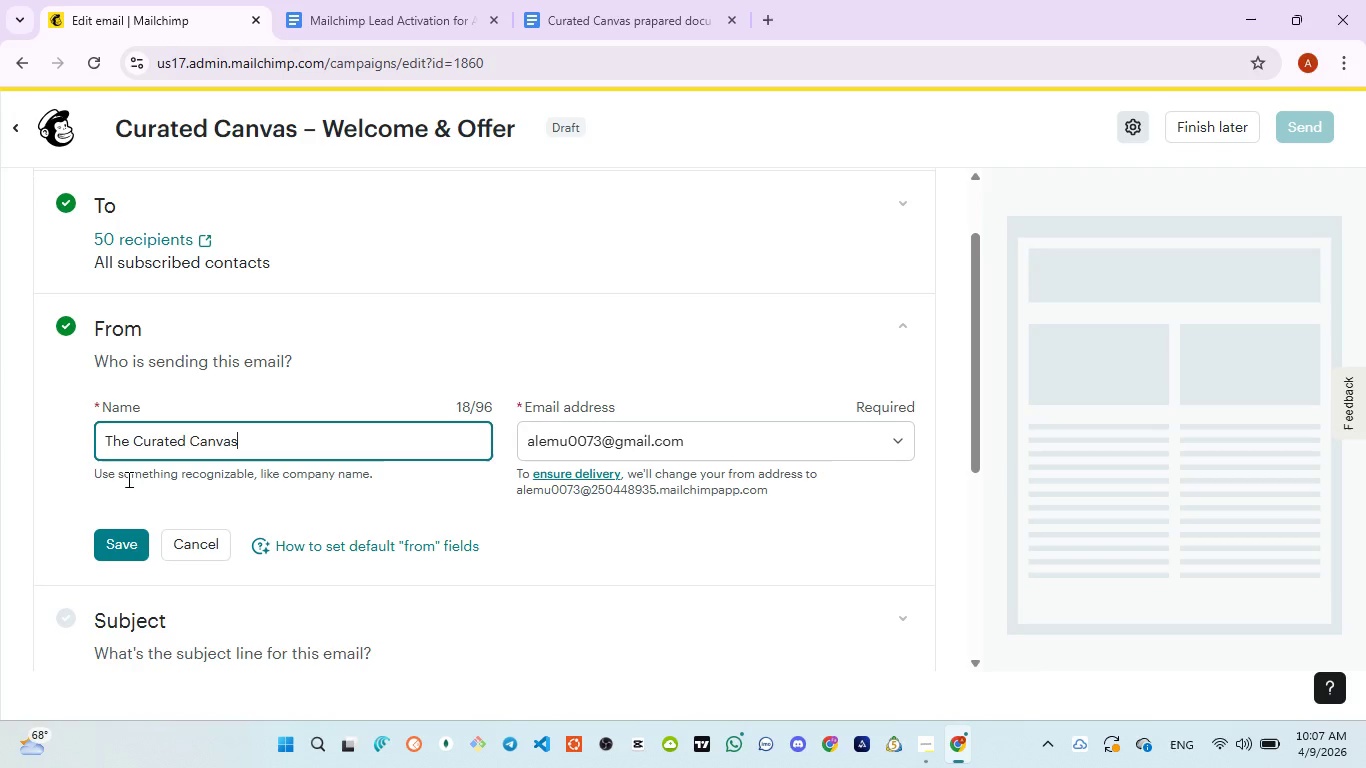 
wait(9.41)
 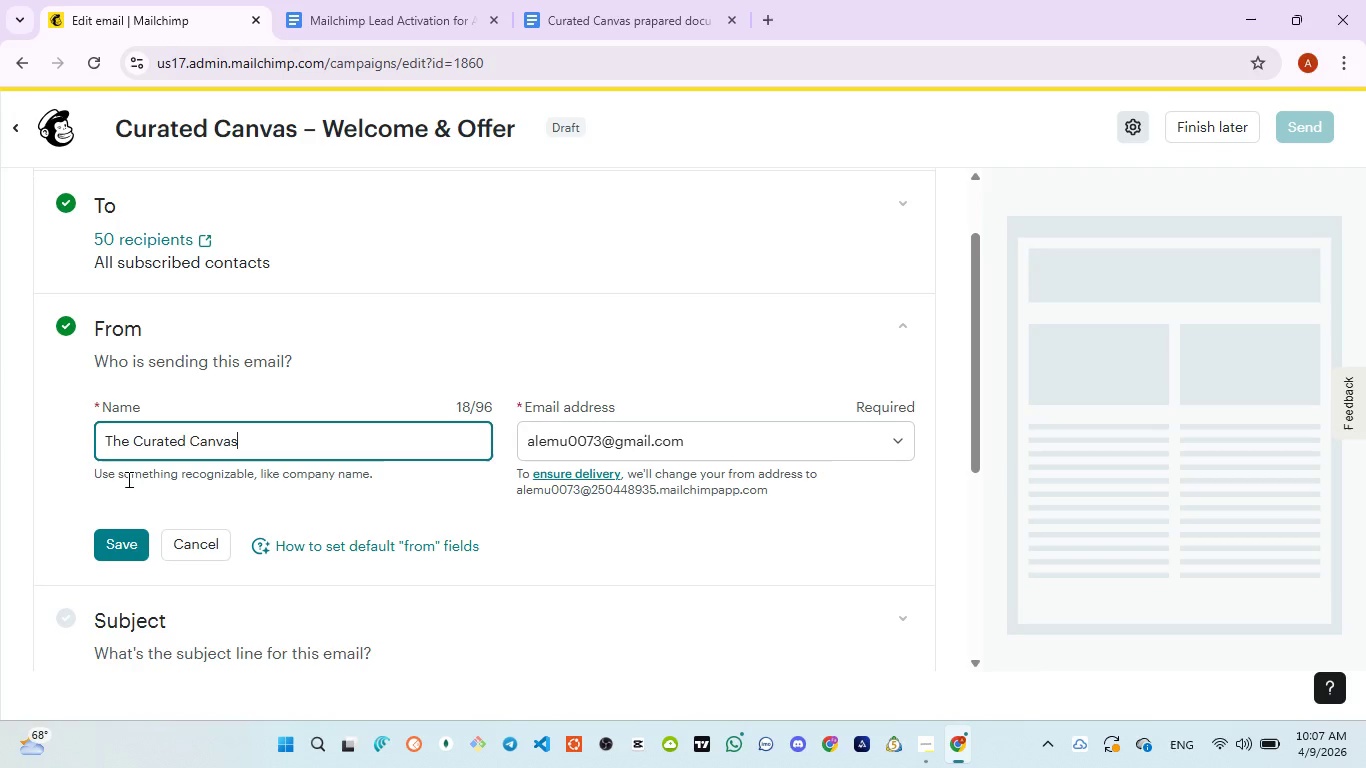 
left_click([124, 541])
 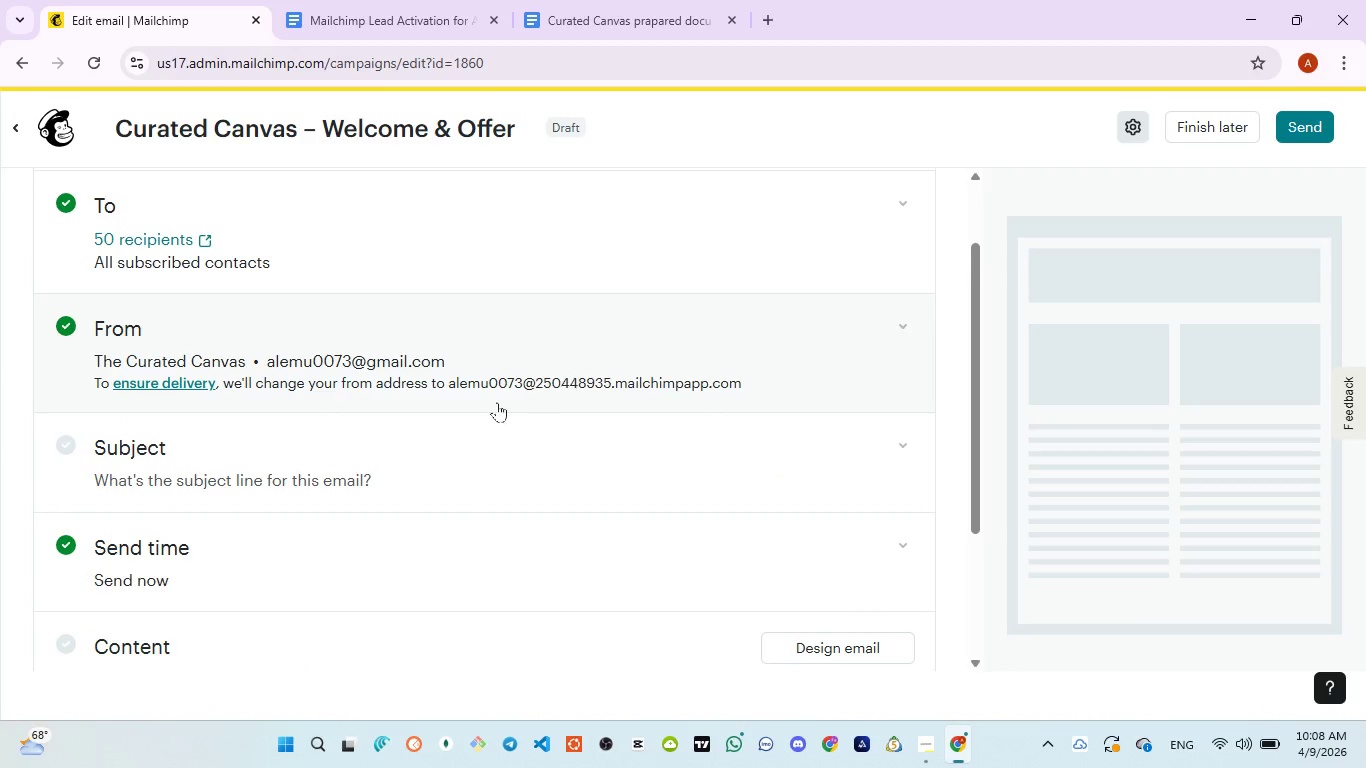 
wait(9.98)
 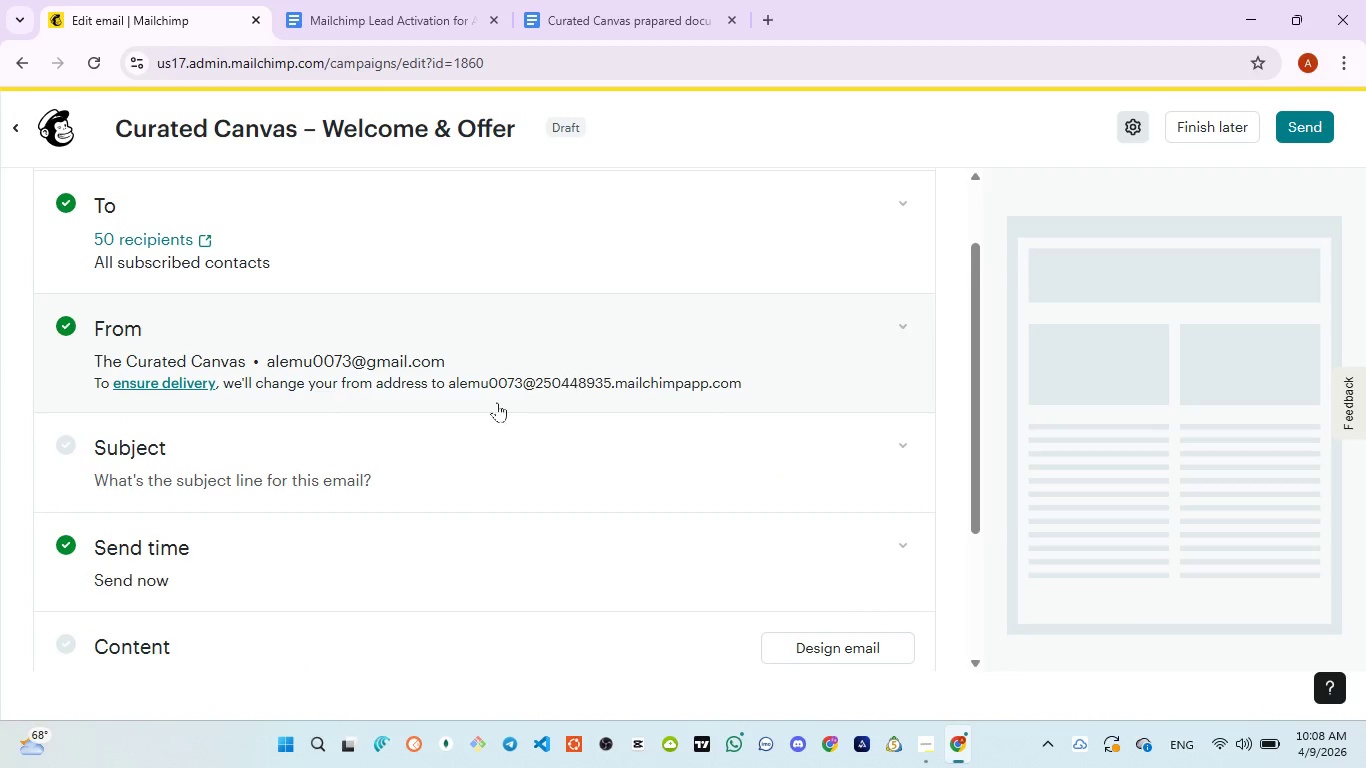 
left_click([901, 444])
 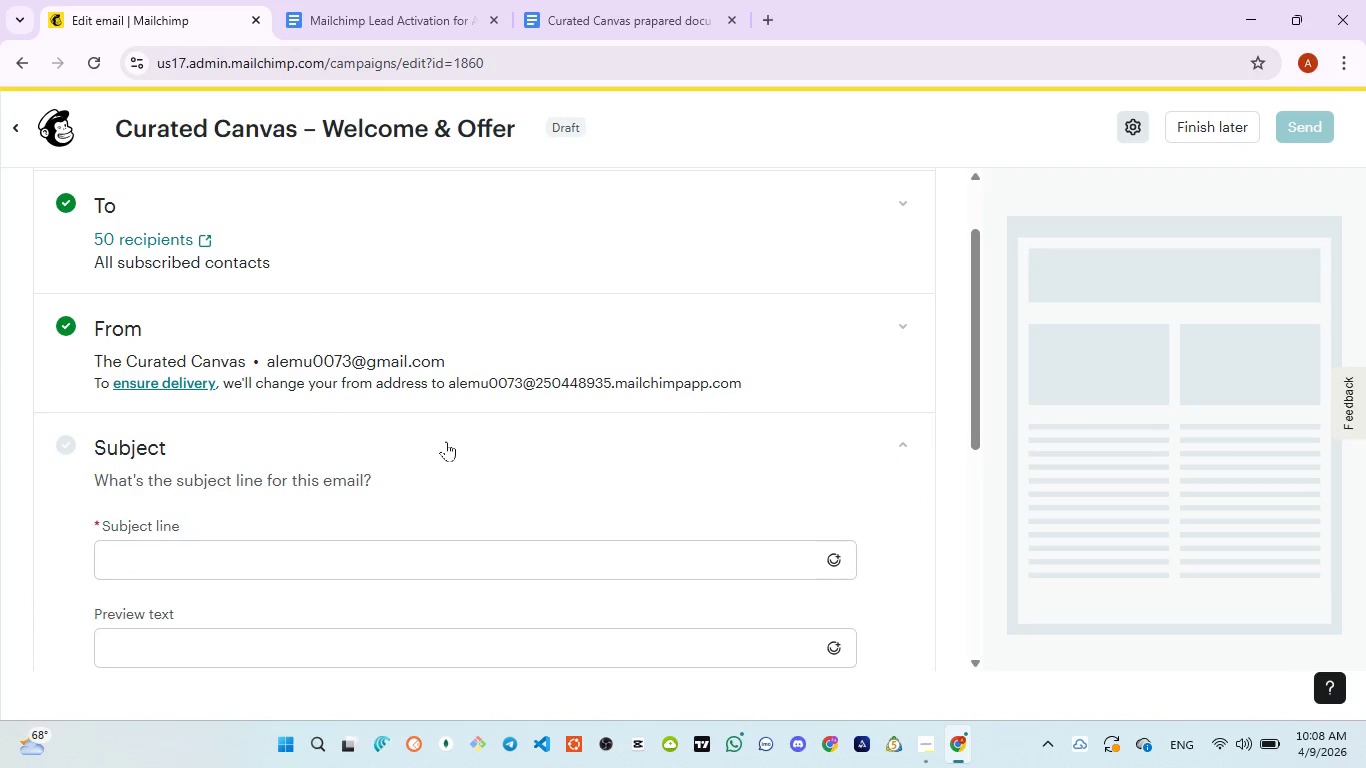 
scroll: coordinate [455, 449], scroll_direction: down, amount: 1.0
 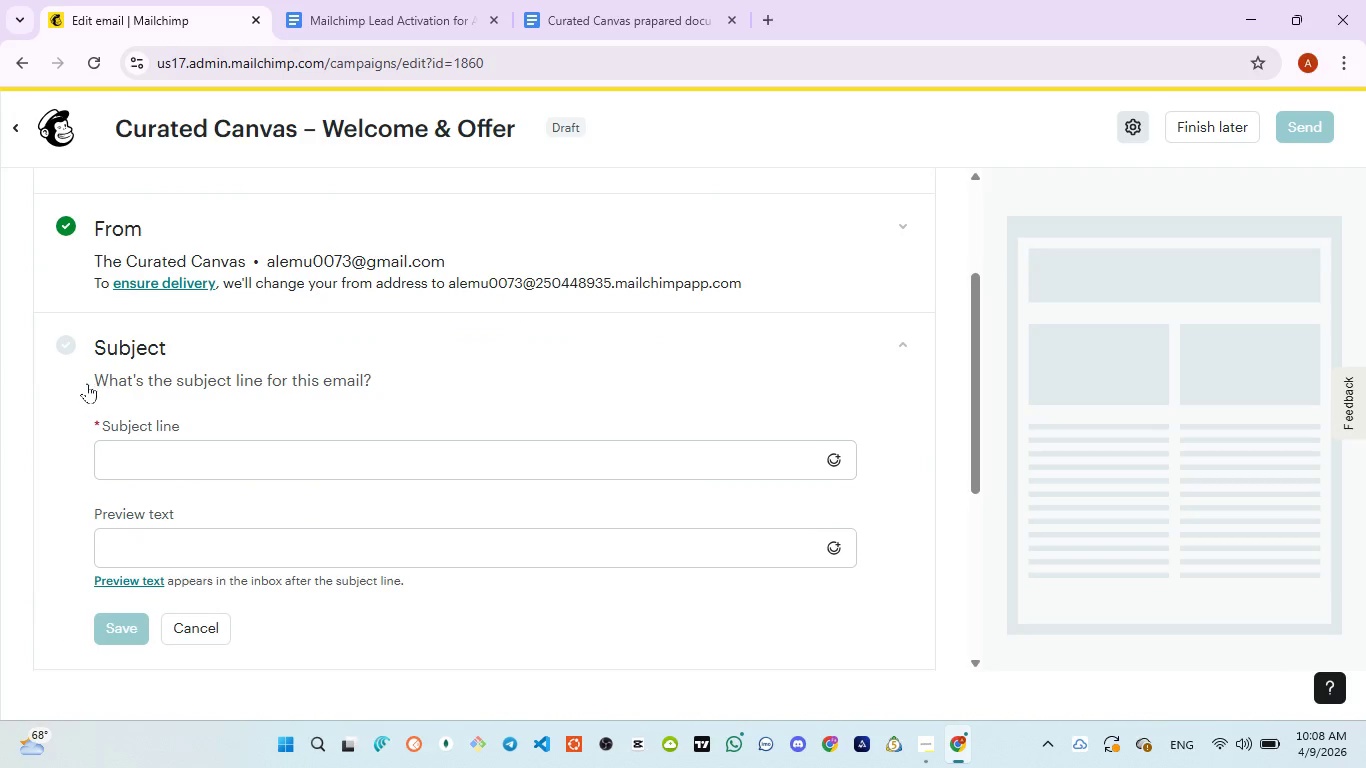 
left_click_drag(start_coordinate=[87, 383], to_coordinate=[321, 387])
 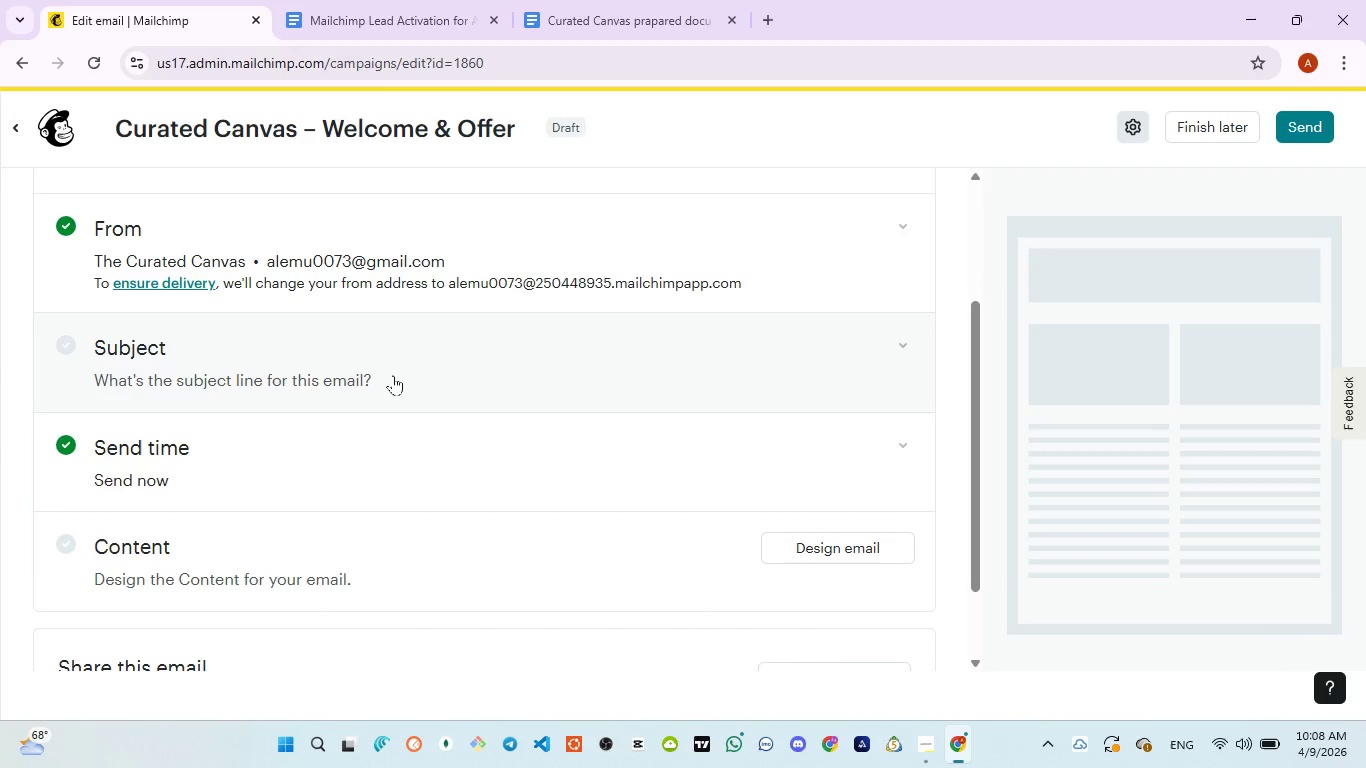 
left_click([393, 375])
 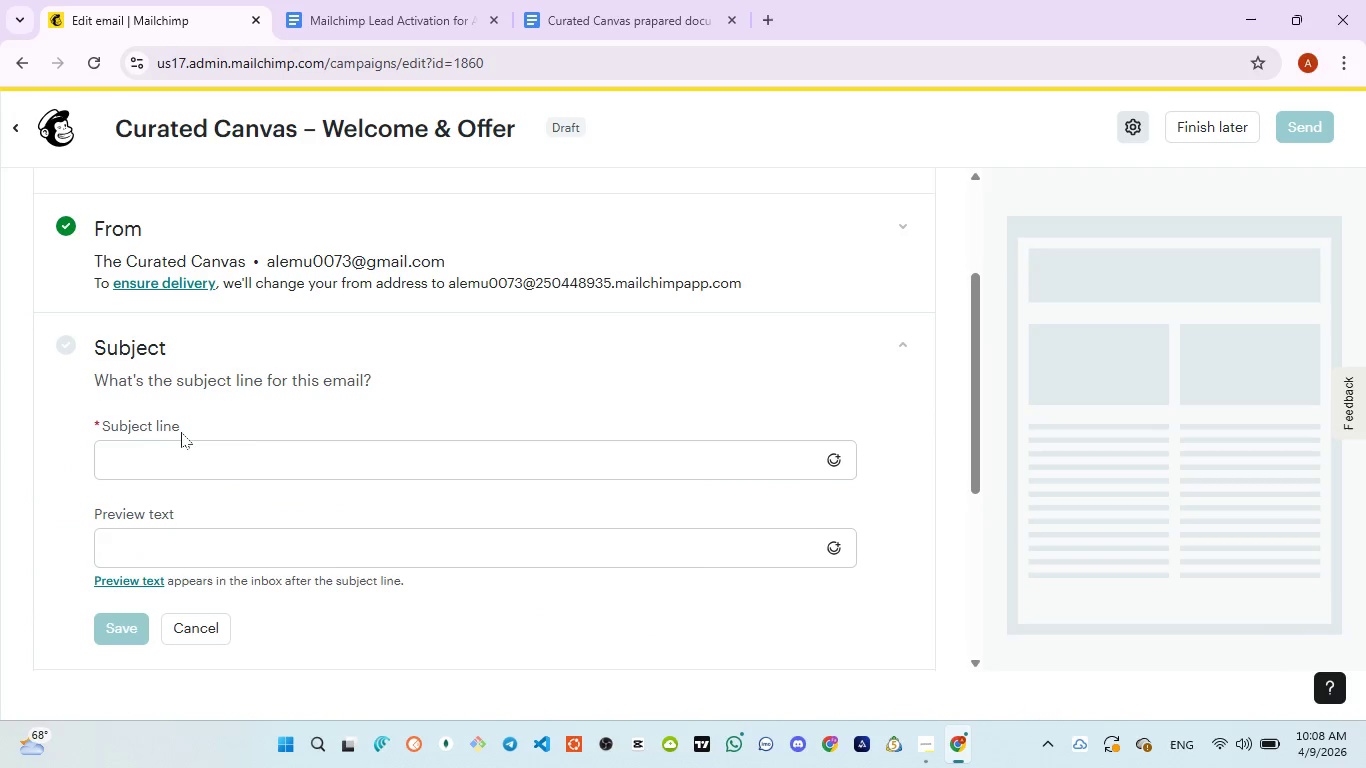 
left_click_drag(start_coordinate=[178, 426], to_coordinate=[86, 391])
 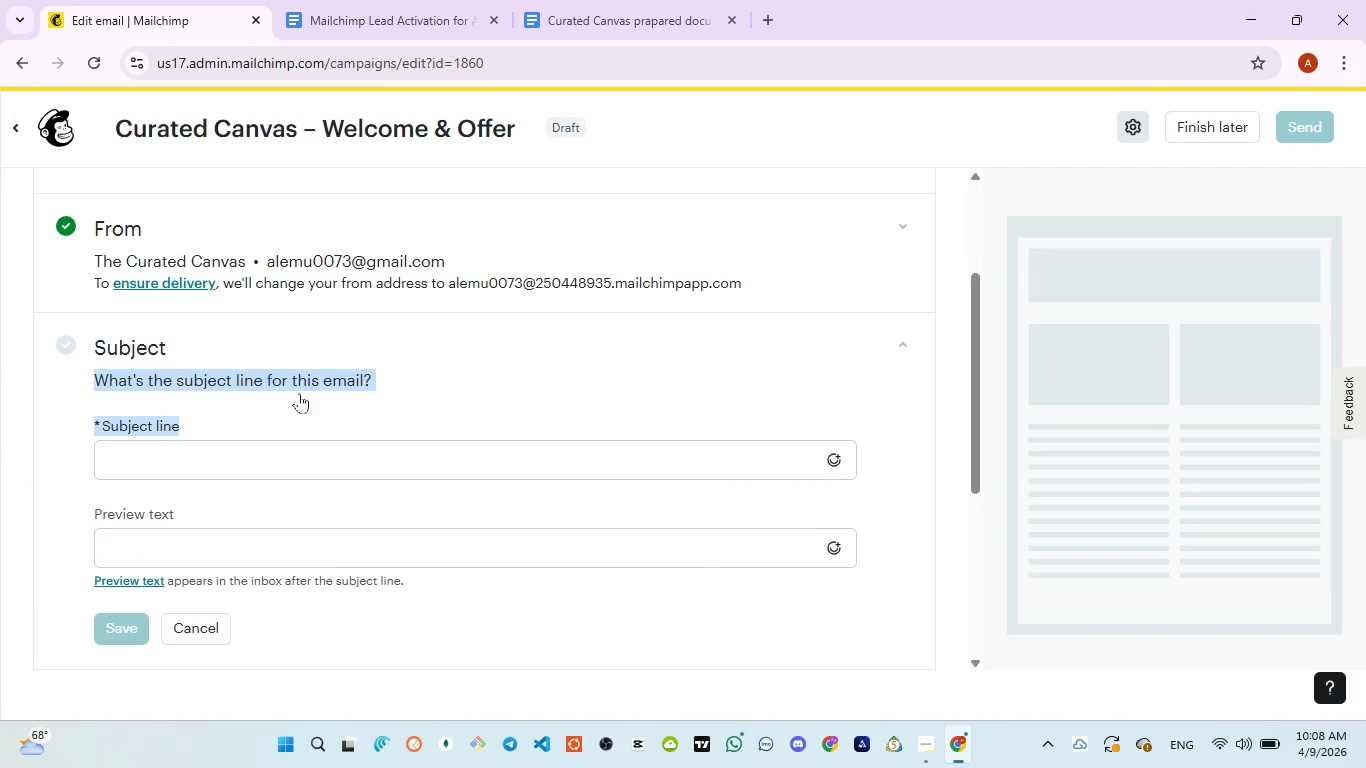 
left_click([192, 429])
 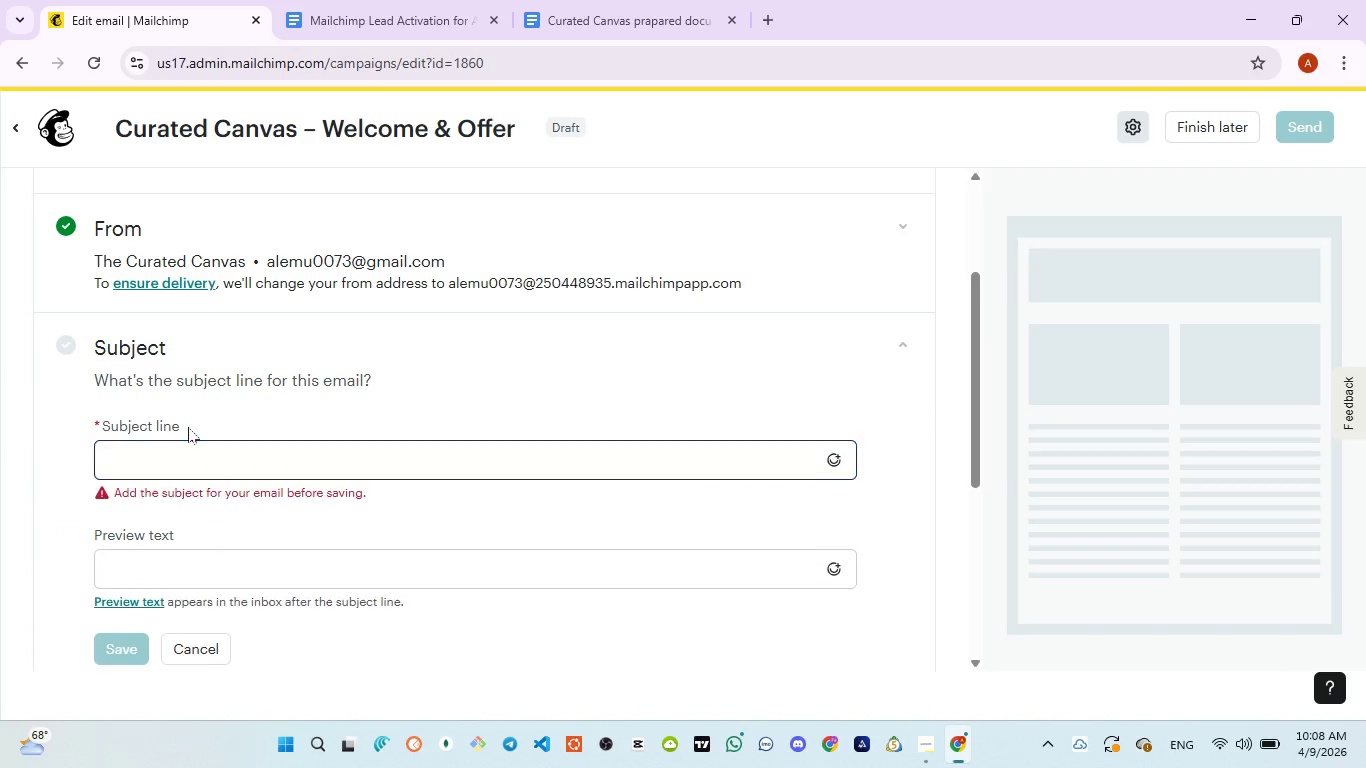 
left_click_drag(start_coordinate=[188, 427], to_coordinate=[81, 386])
 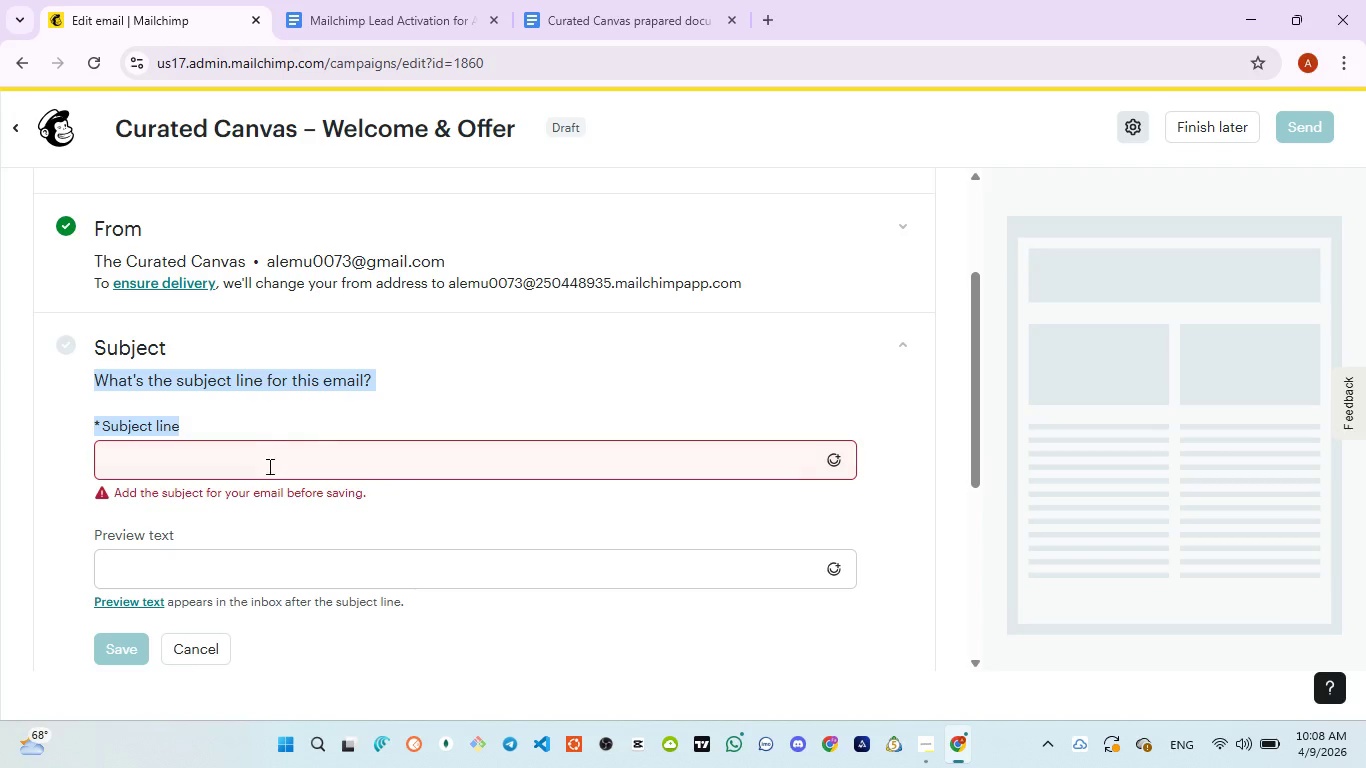 
left_click([256, 469])
 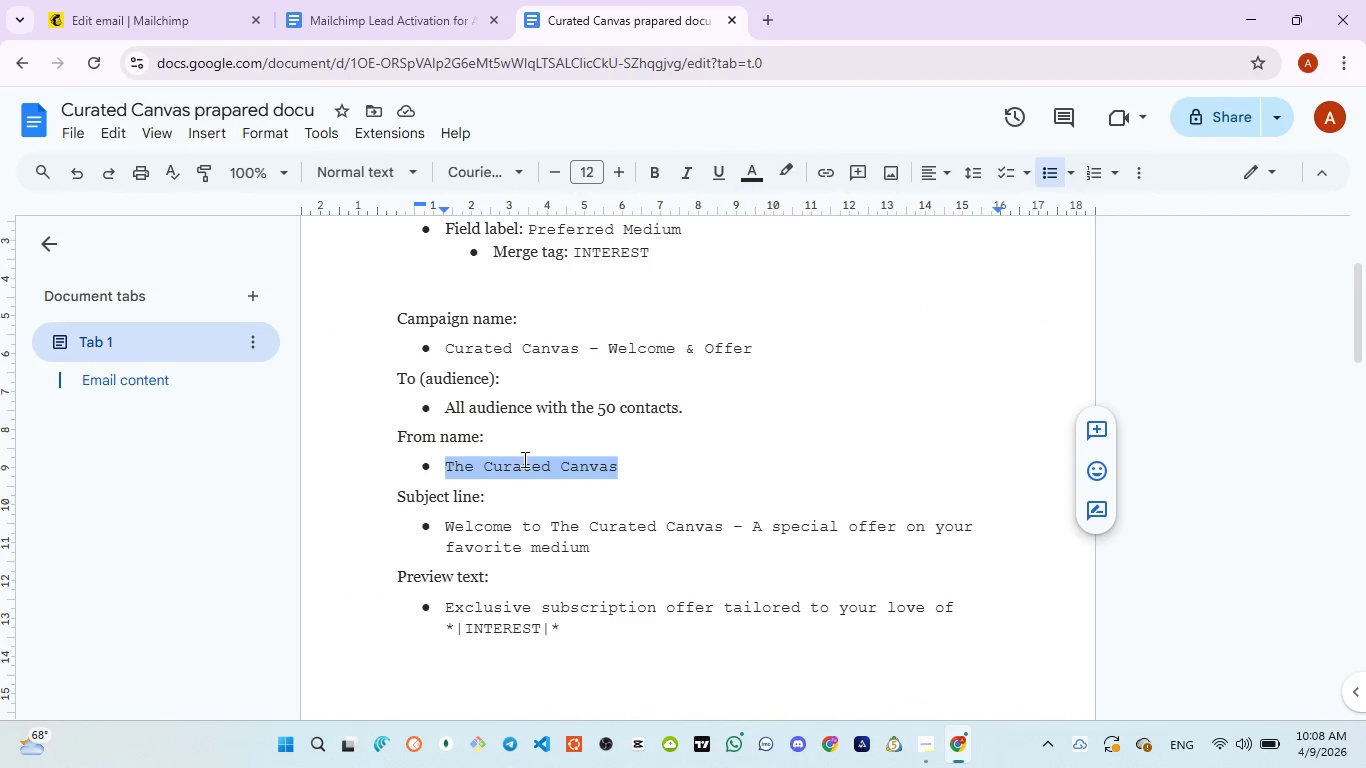 
left_click_drag(start_coordinate=[441, 523], to_coordinate=[595, 545])
 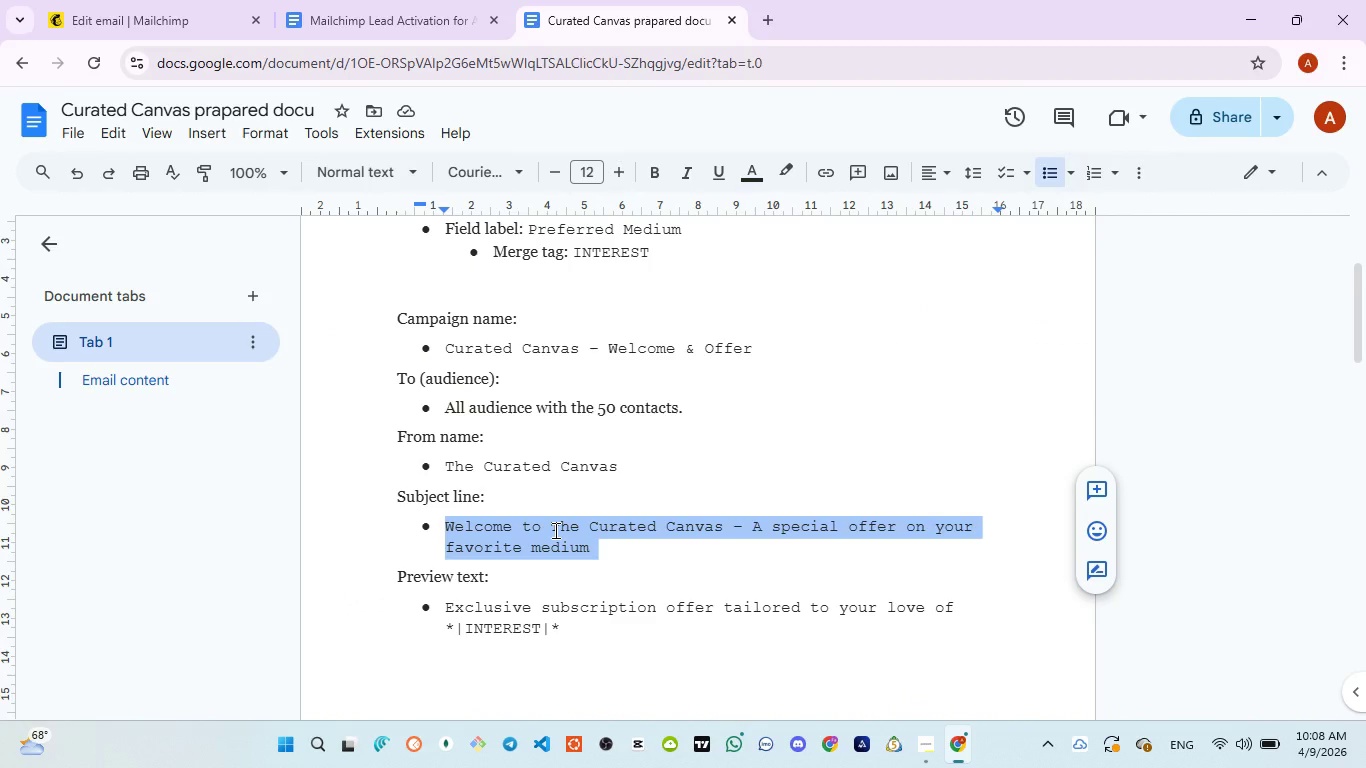 
right_click([554, 530])
 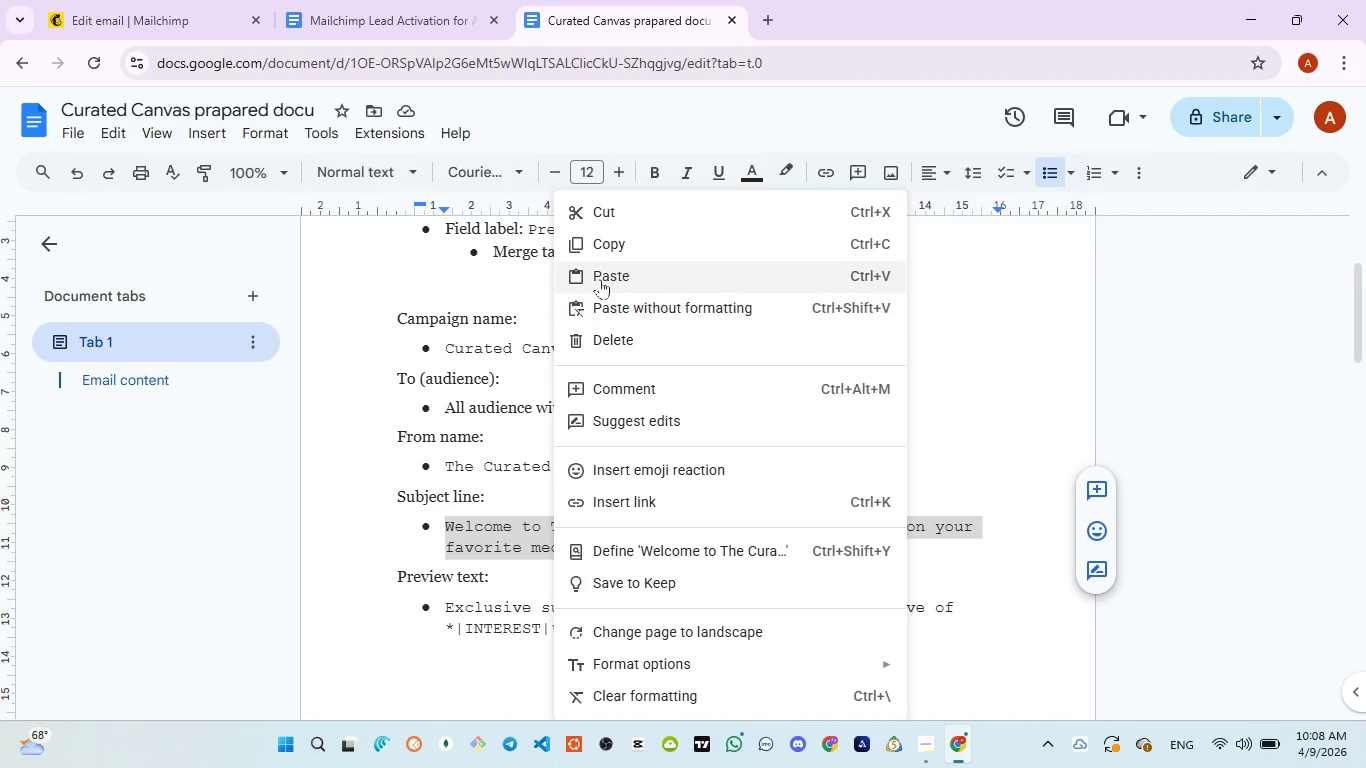 
left_click([606, 251])
 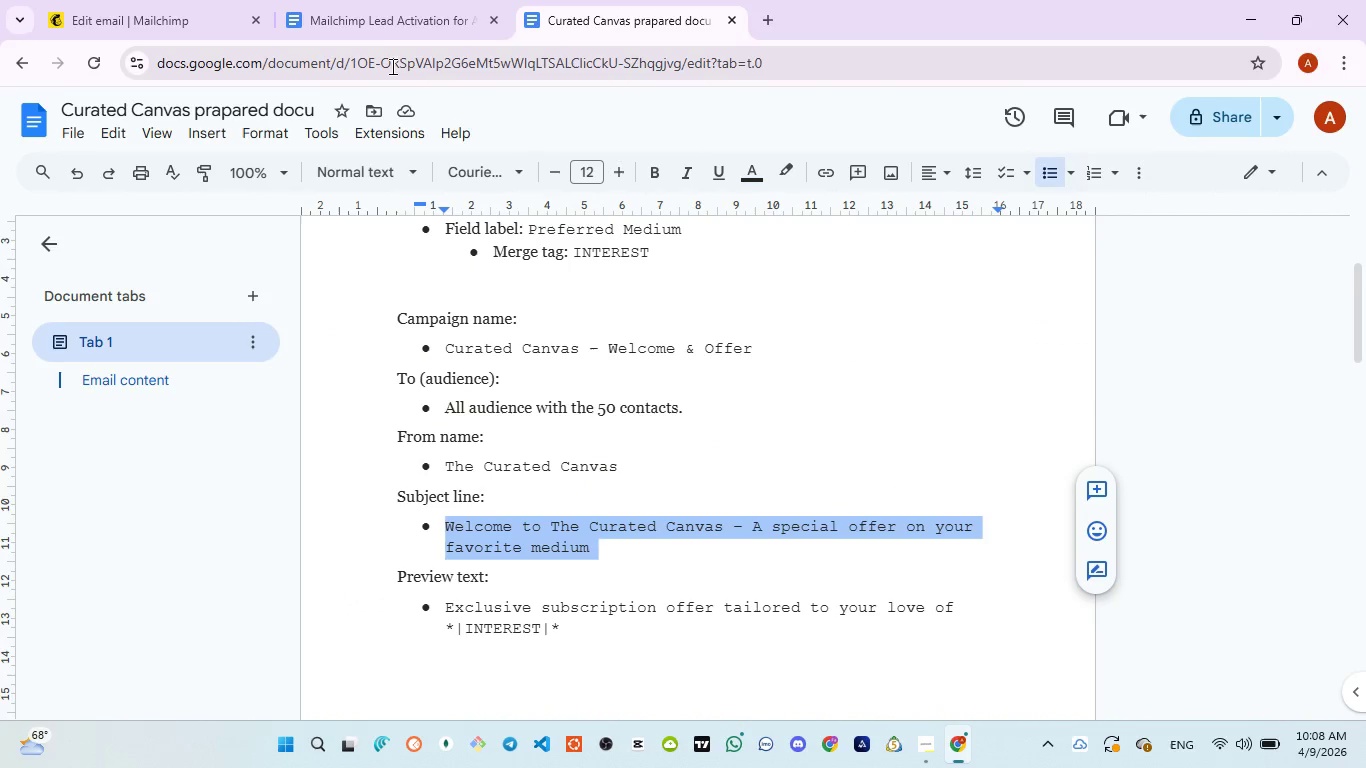 
left_click([371, 29])
 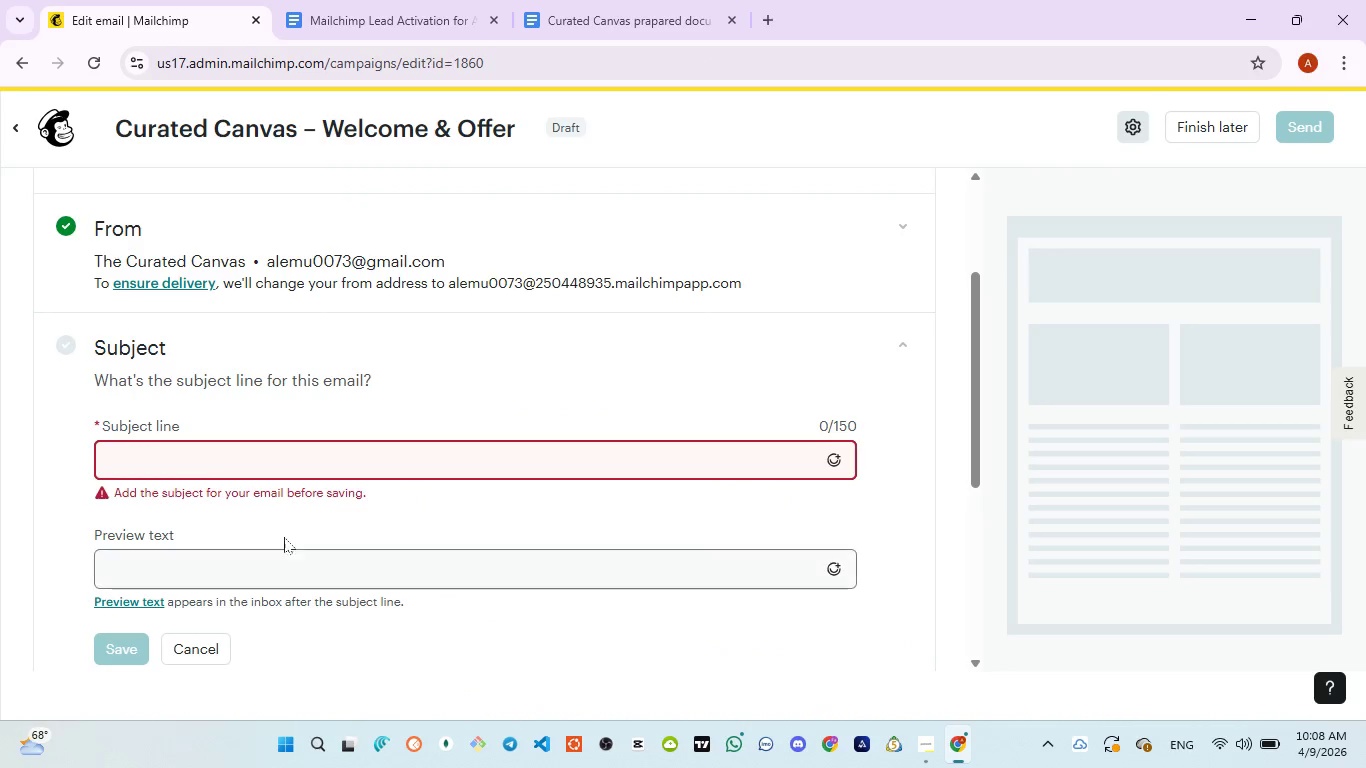 
left_click([208, 457])
 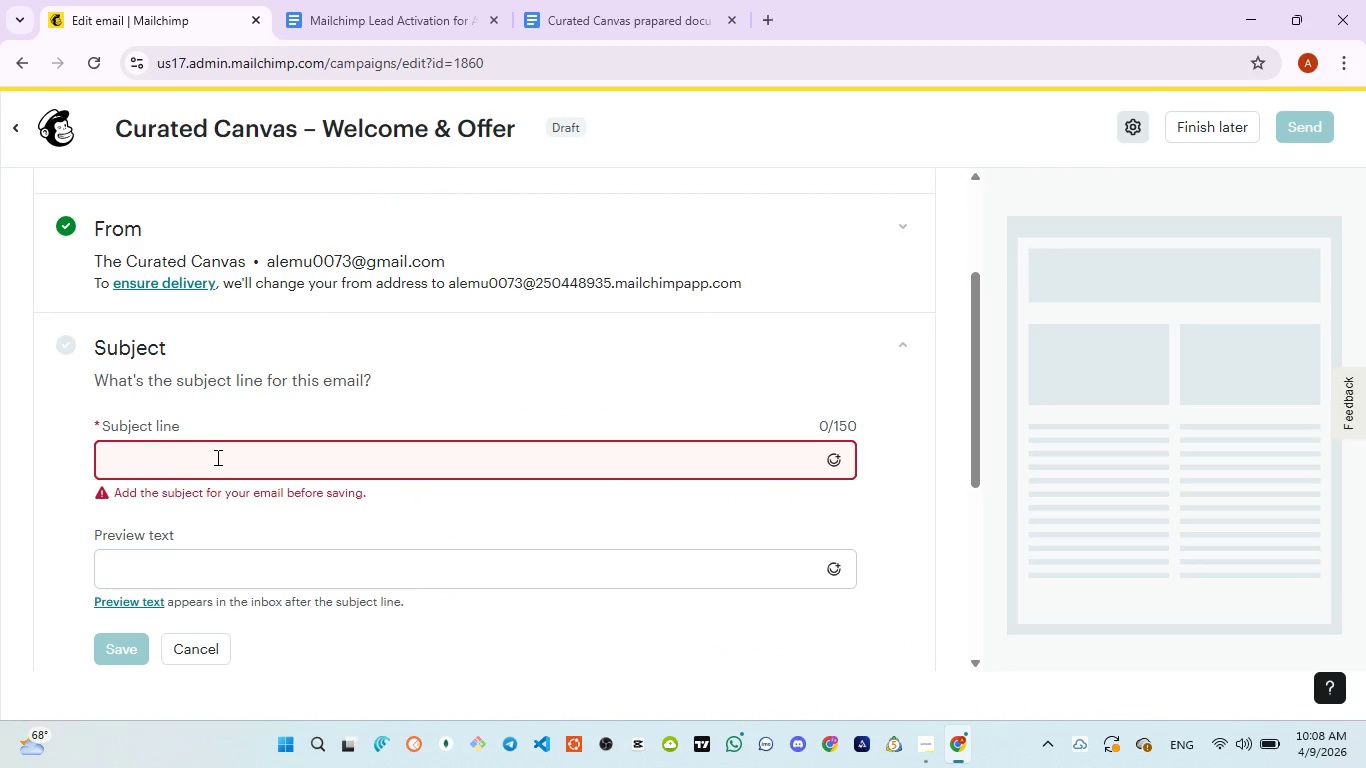 
right_click([216, 457])
 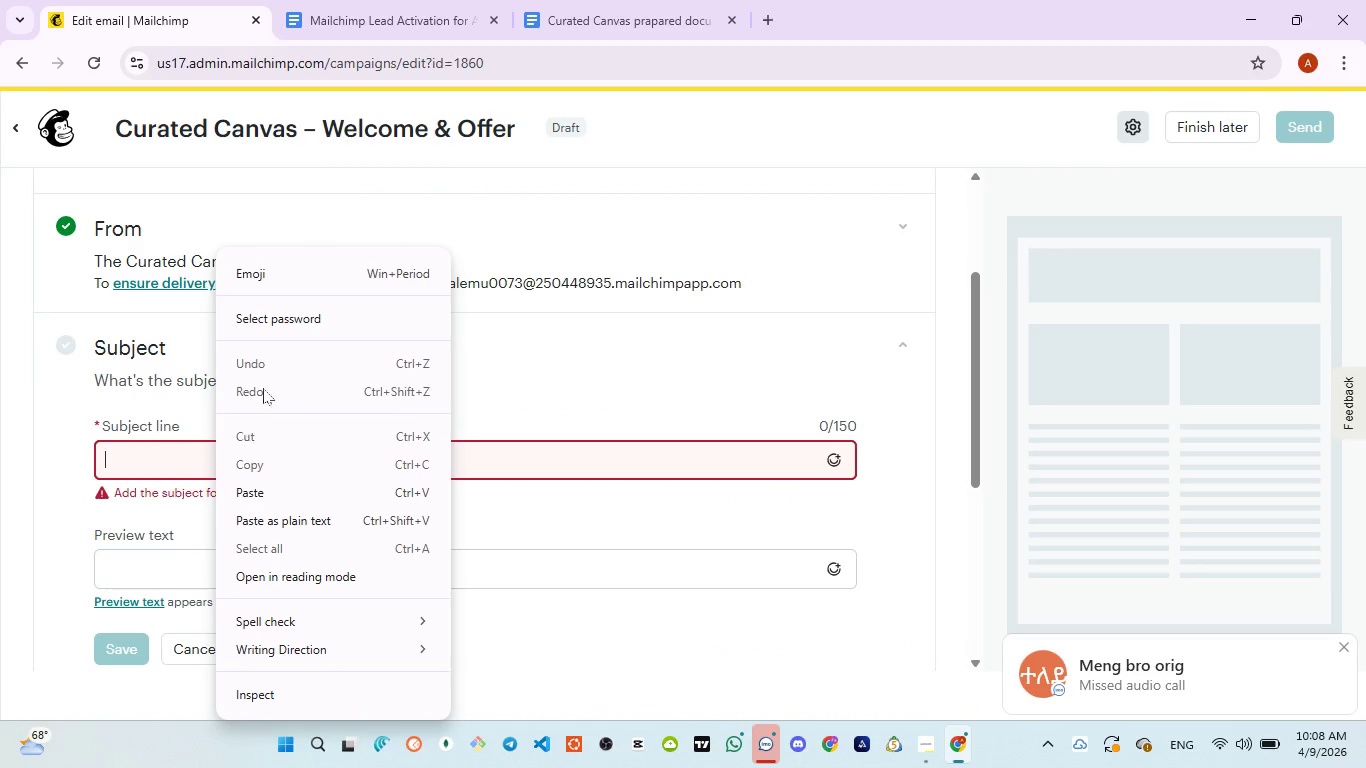 
wait(5.7)
 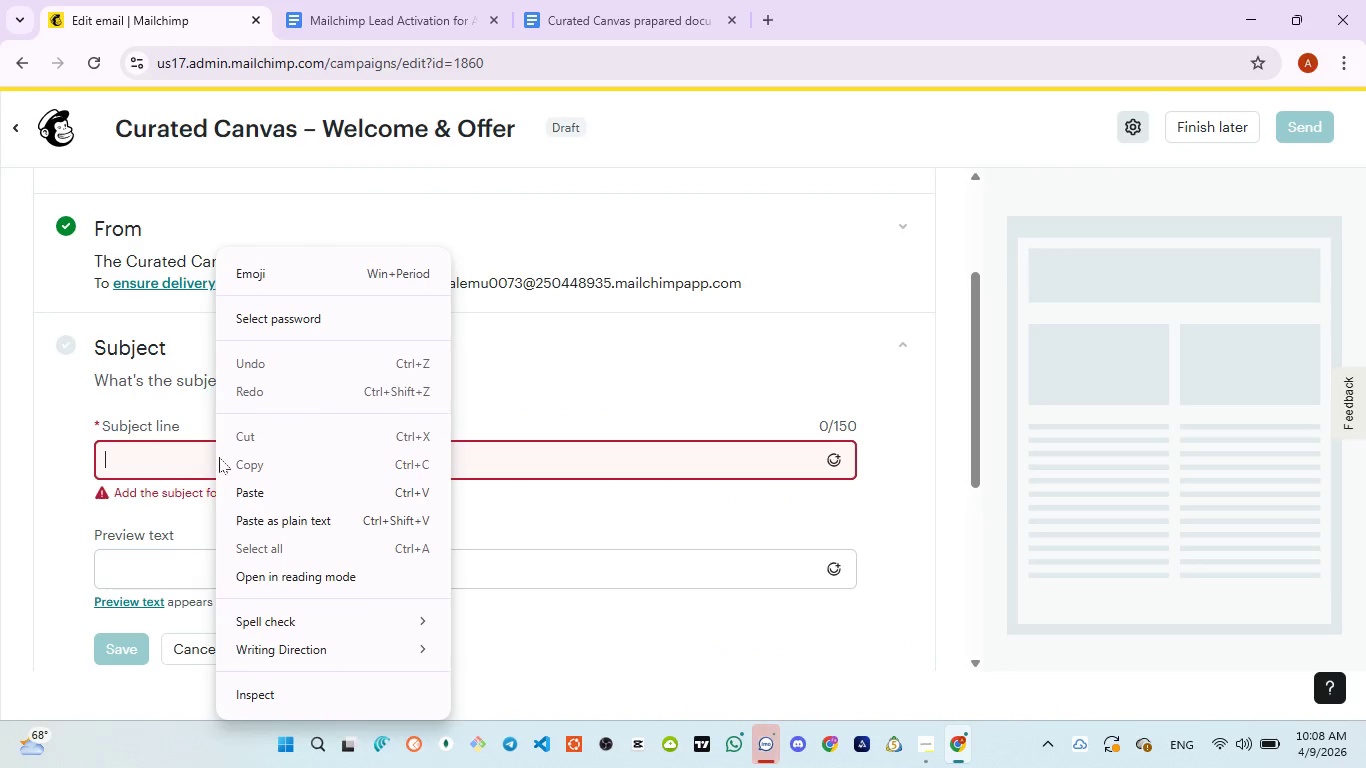 
left_click([266, 485])
 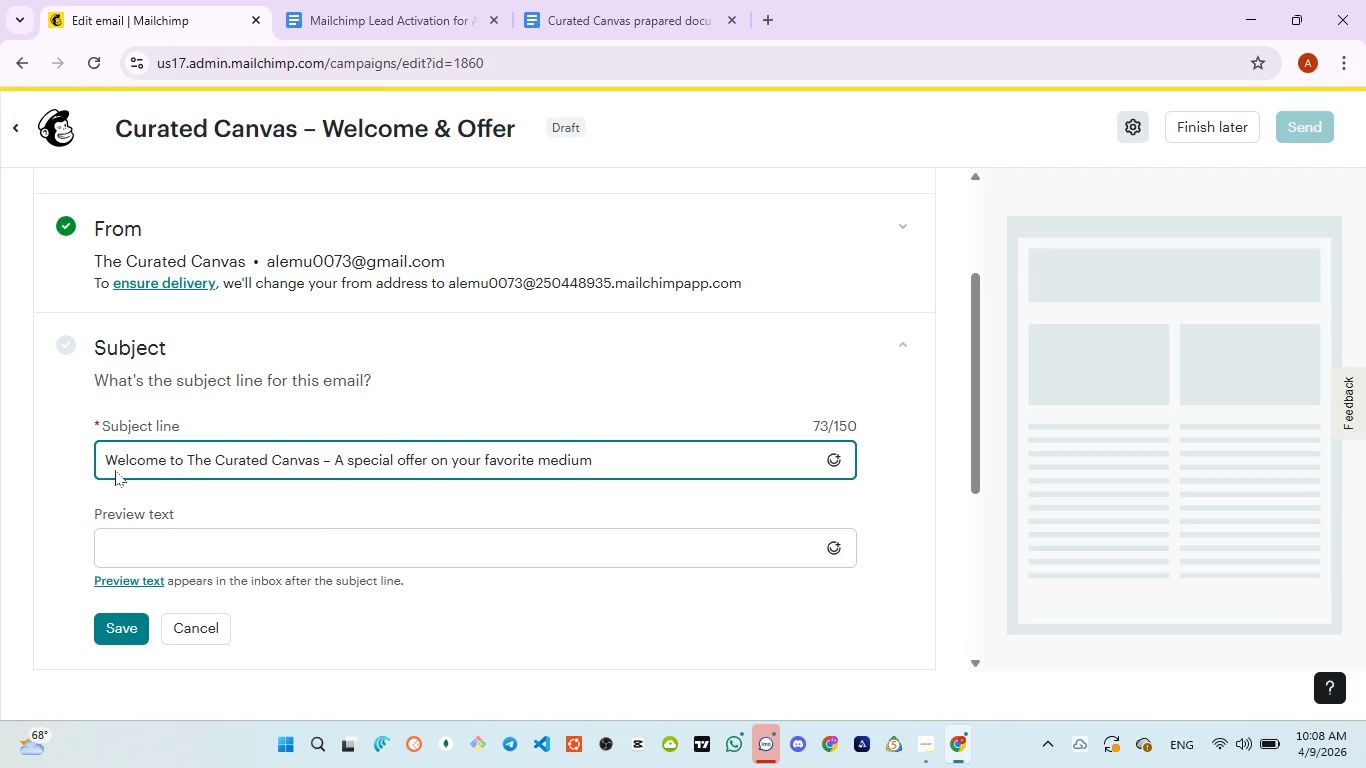 
left_click([104, 456])
 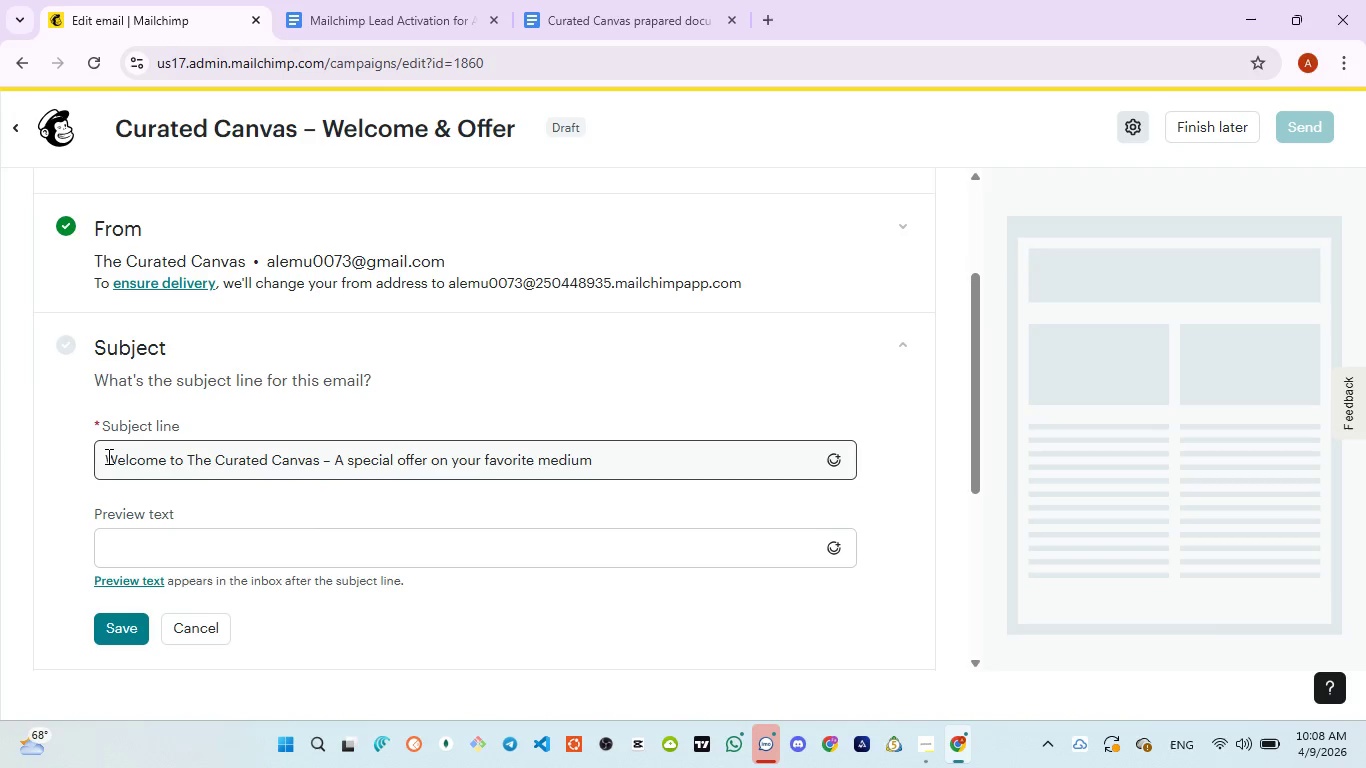 
left_click([107, 456])
 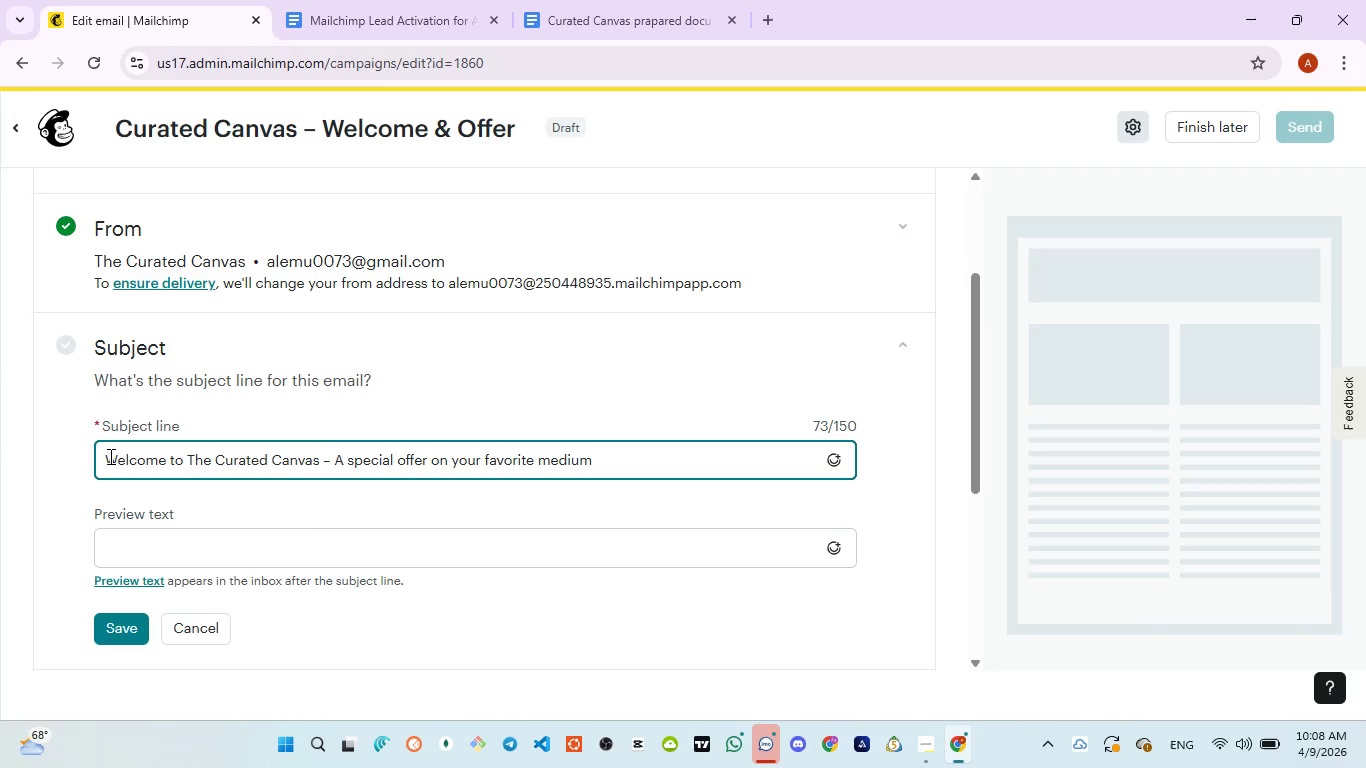 
key(Backspace)
 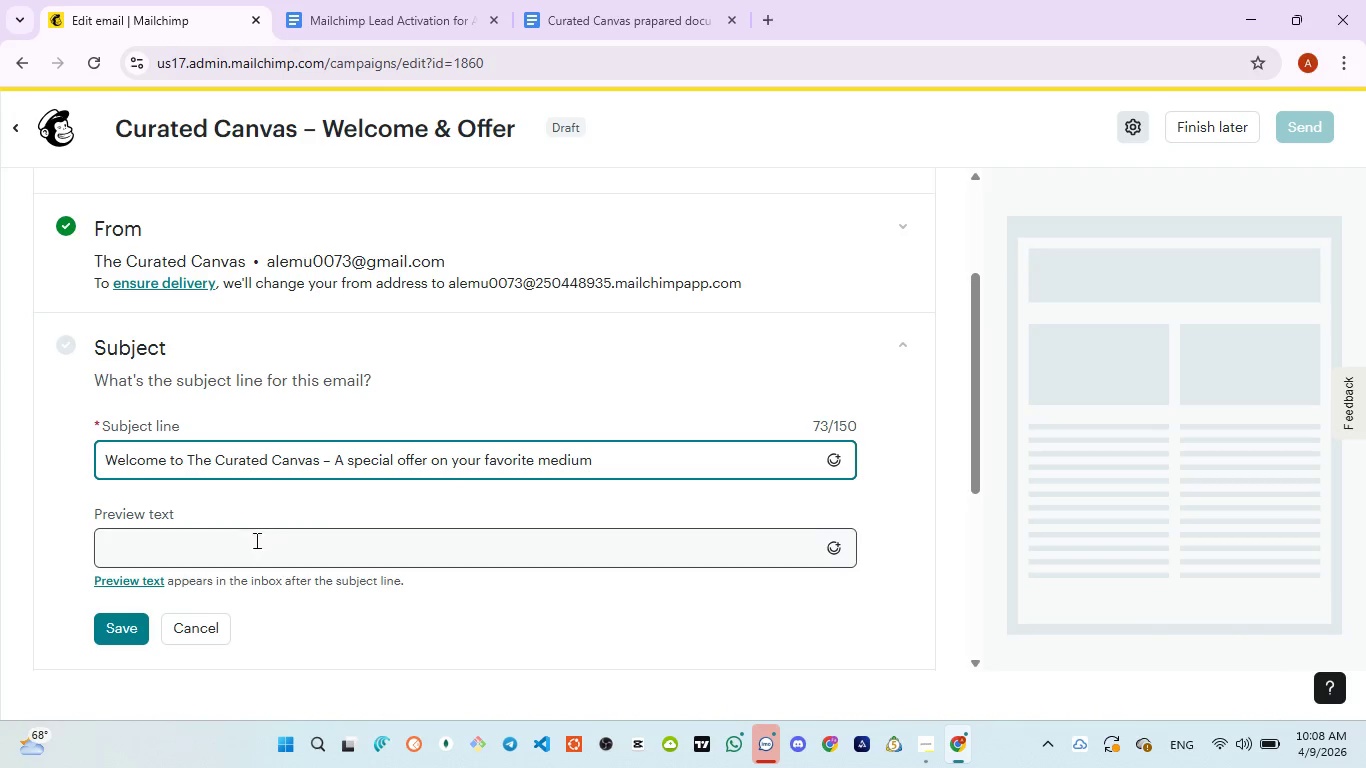 
wait(5.47)
 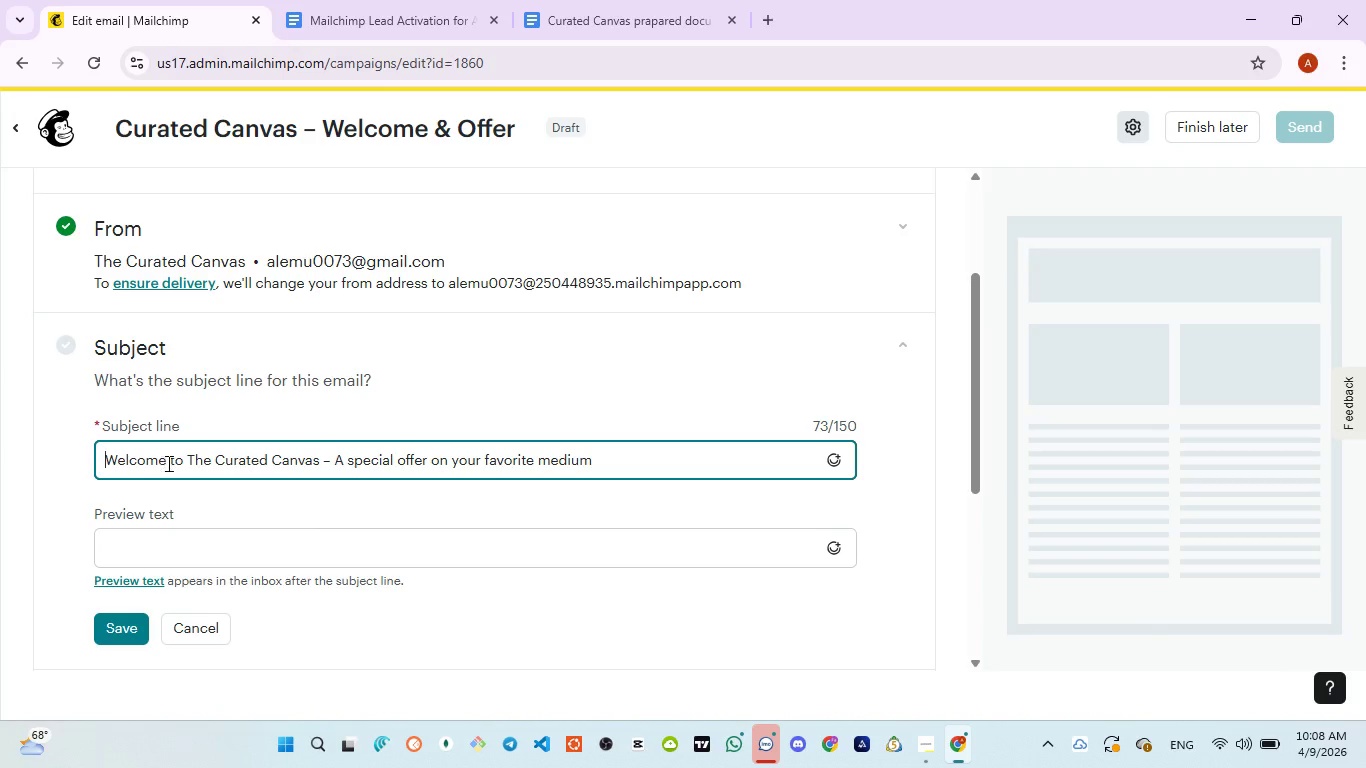 
left_click_drag(start_coordinate=[185, 515], to_coordinate=[83, 510])
 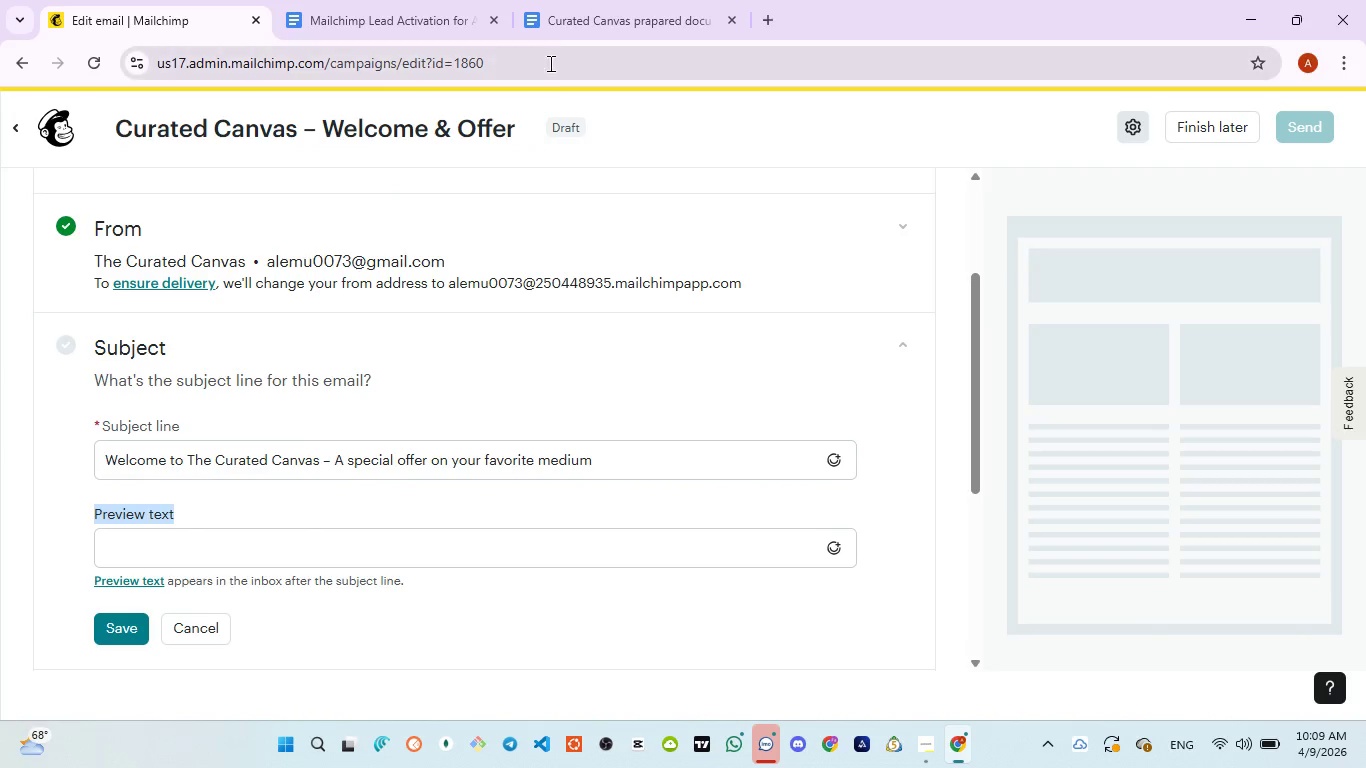 
left_click([579, 22])
 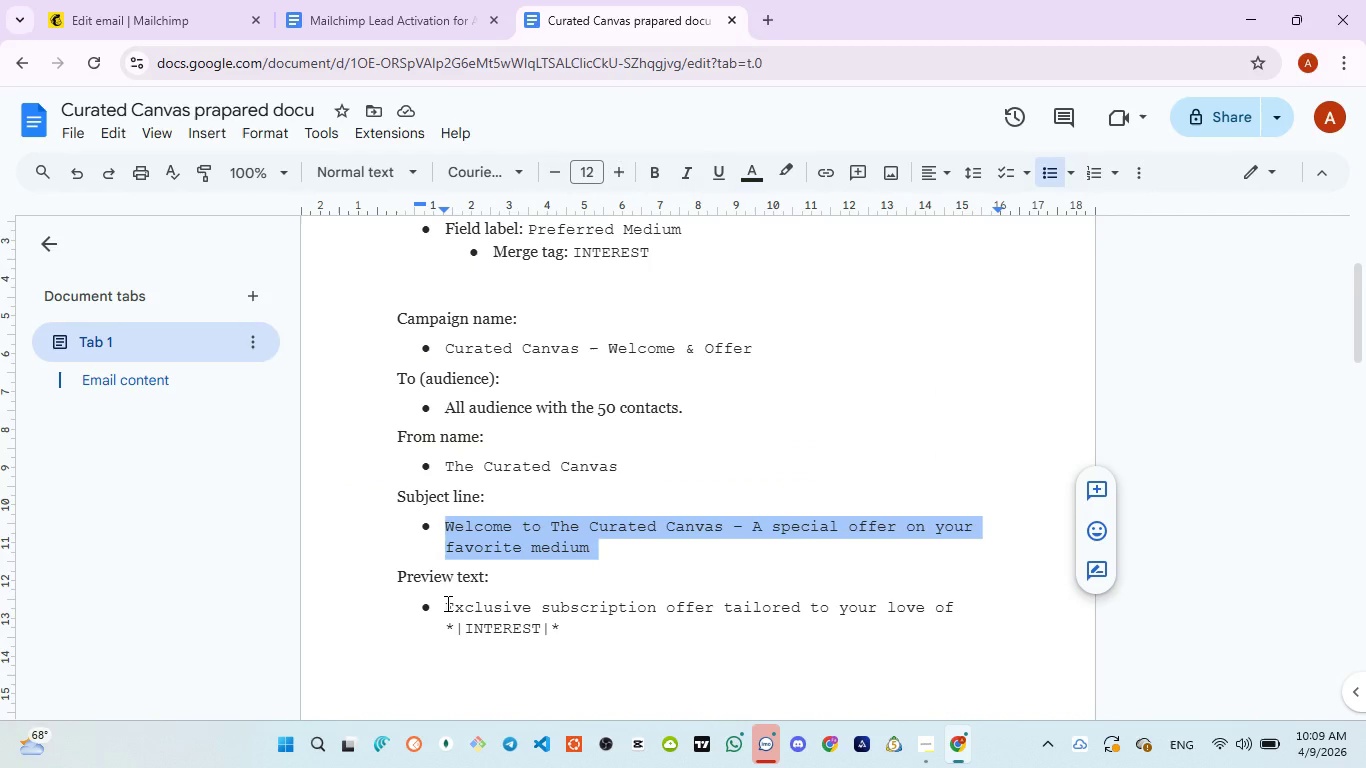 
left_click_drag(start_coordinate=[446, 603], to_coordinate=[561, 630])
 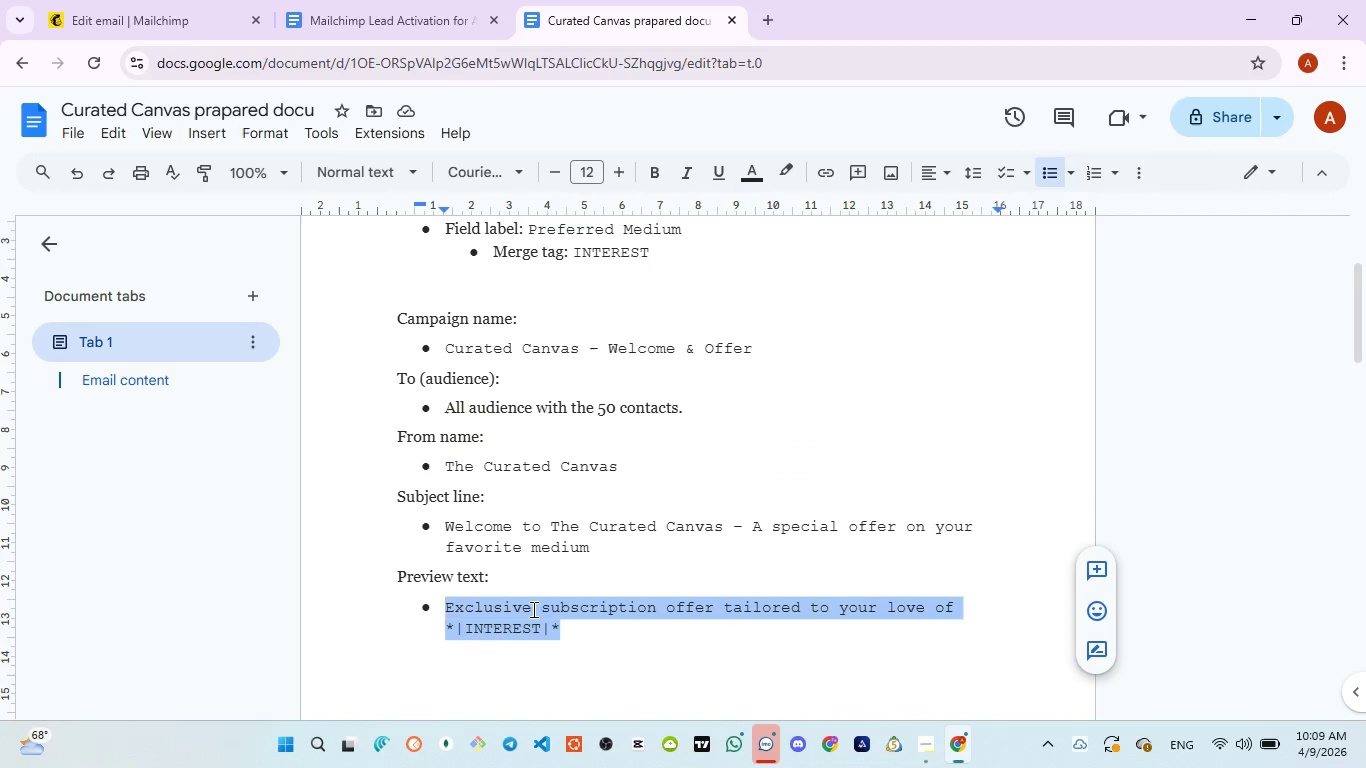 
mouse_move([561, 598])
 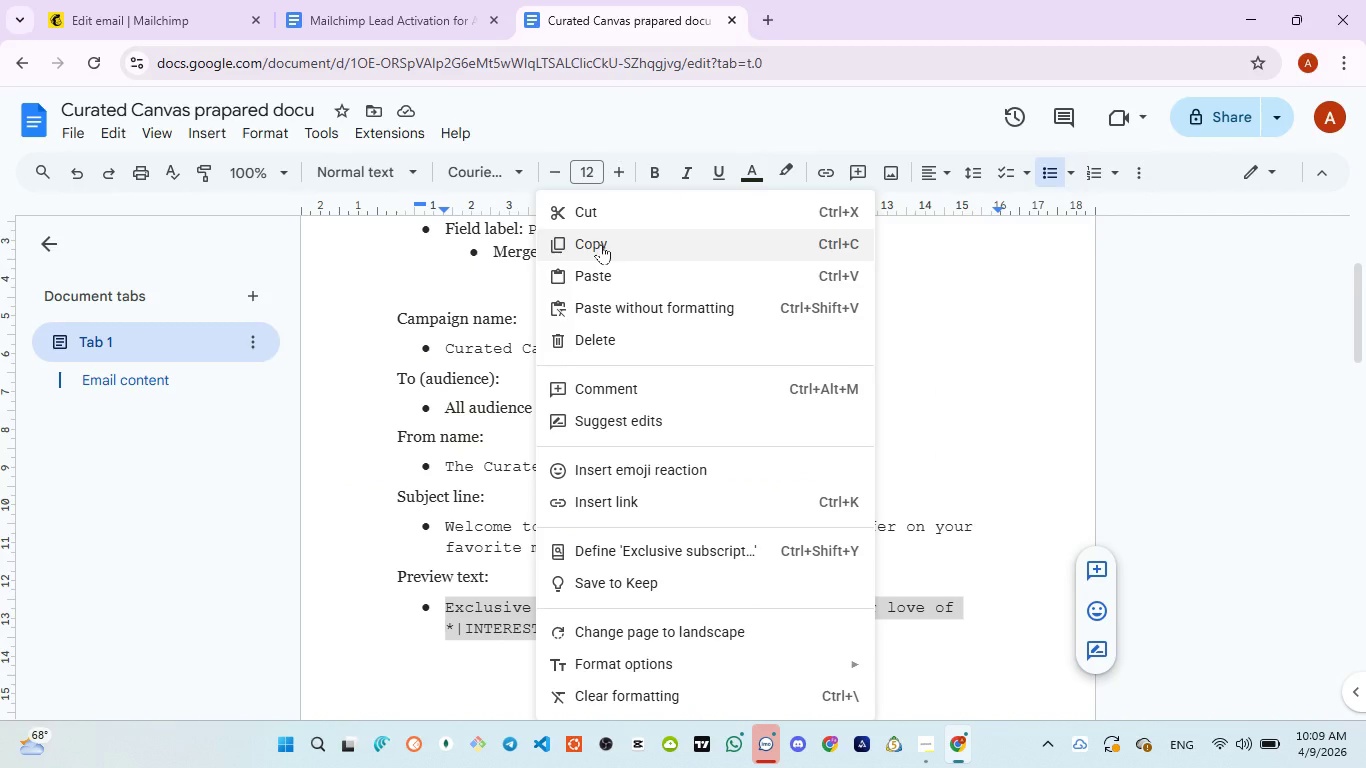 
left_click([601, 244])
 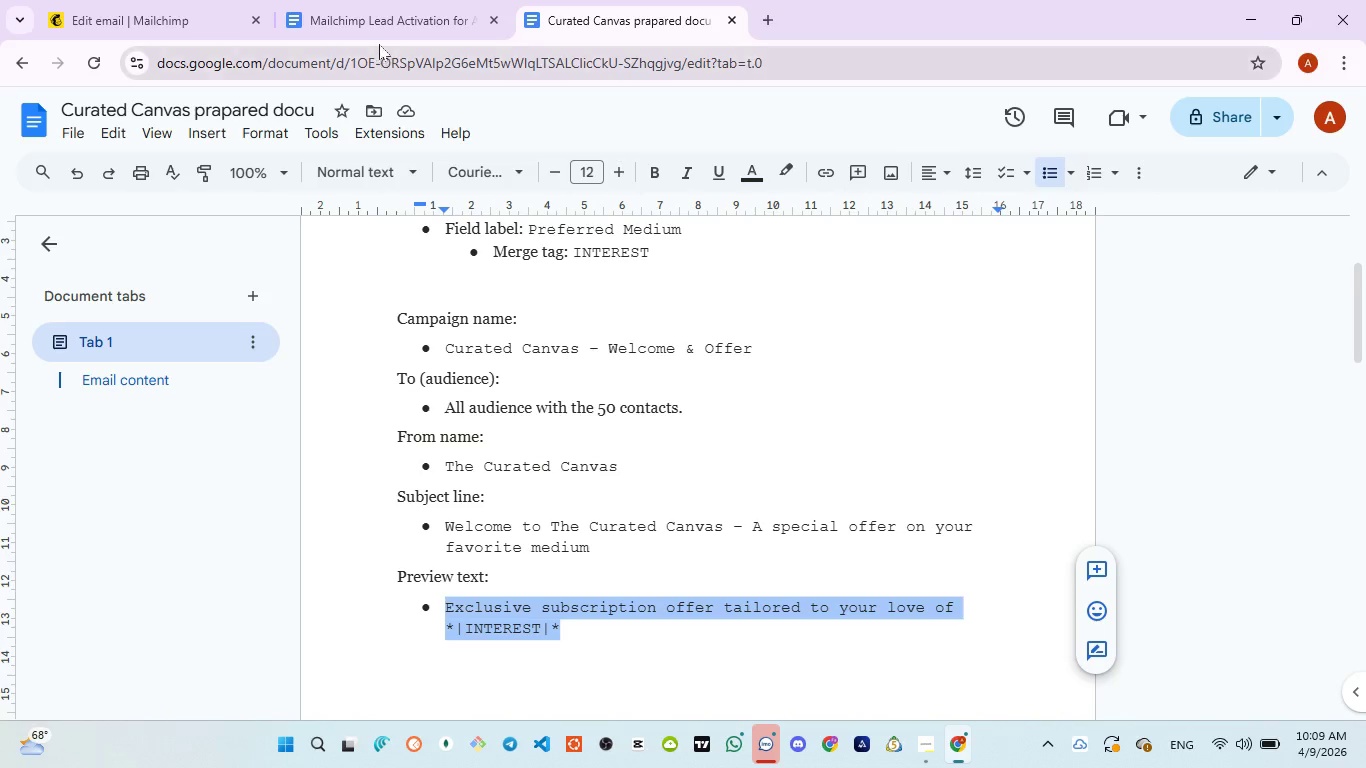 
left_click([372, 21])
 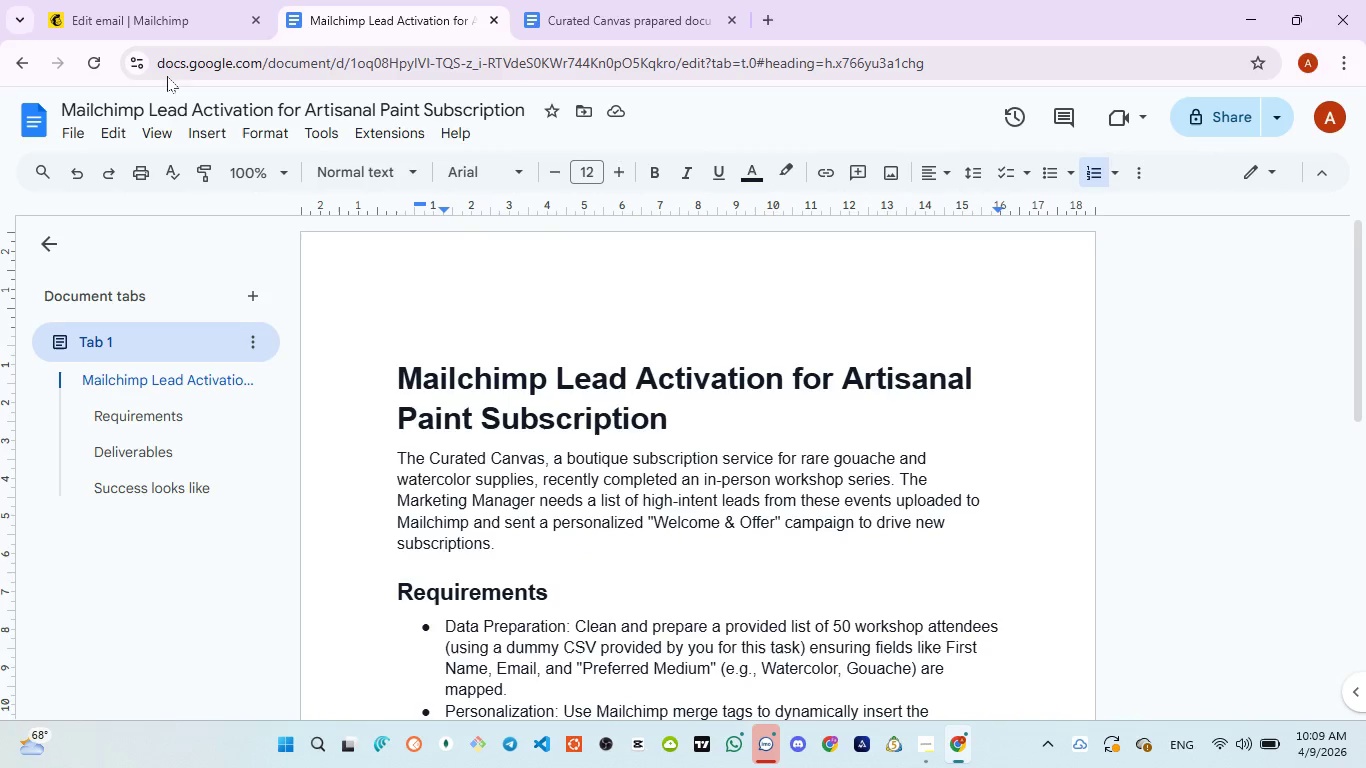 
left_click([154, 26])
 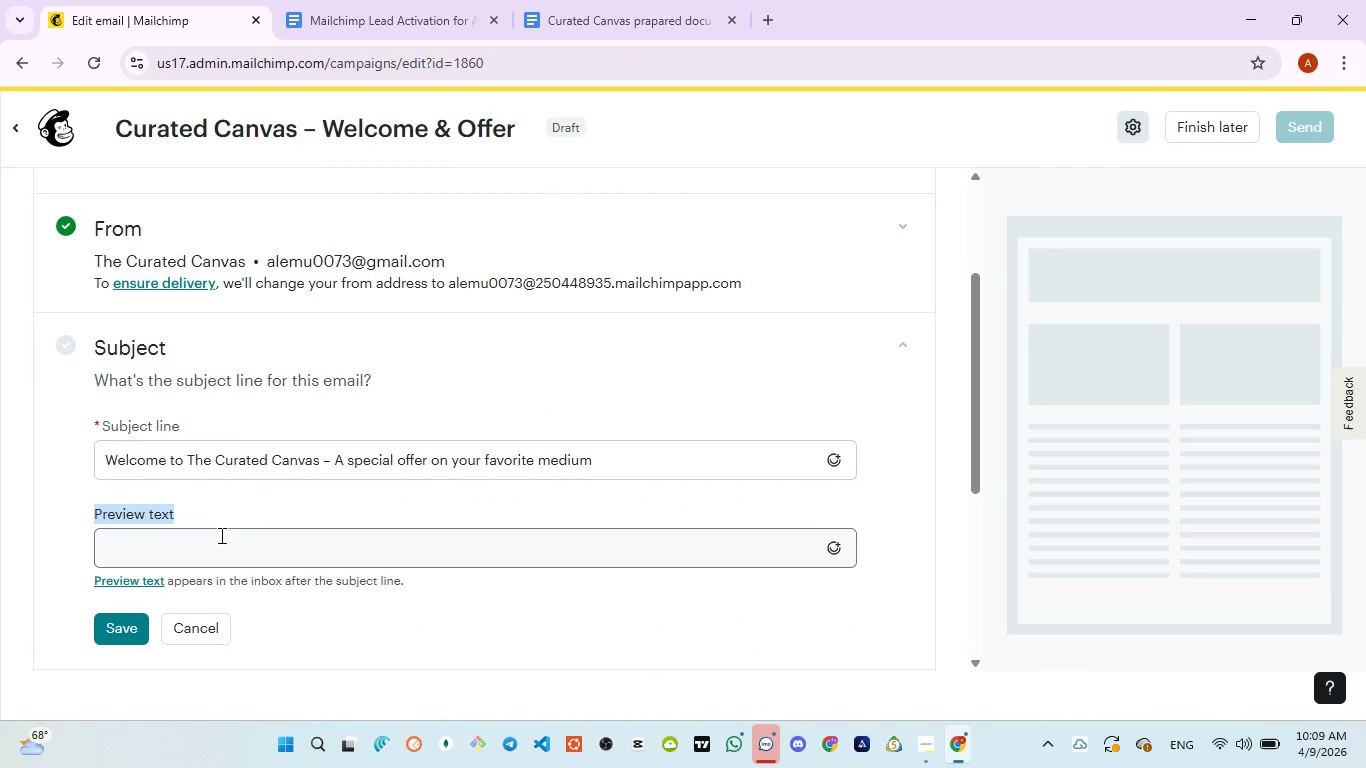 
left_click([215, 535])
 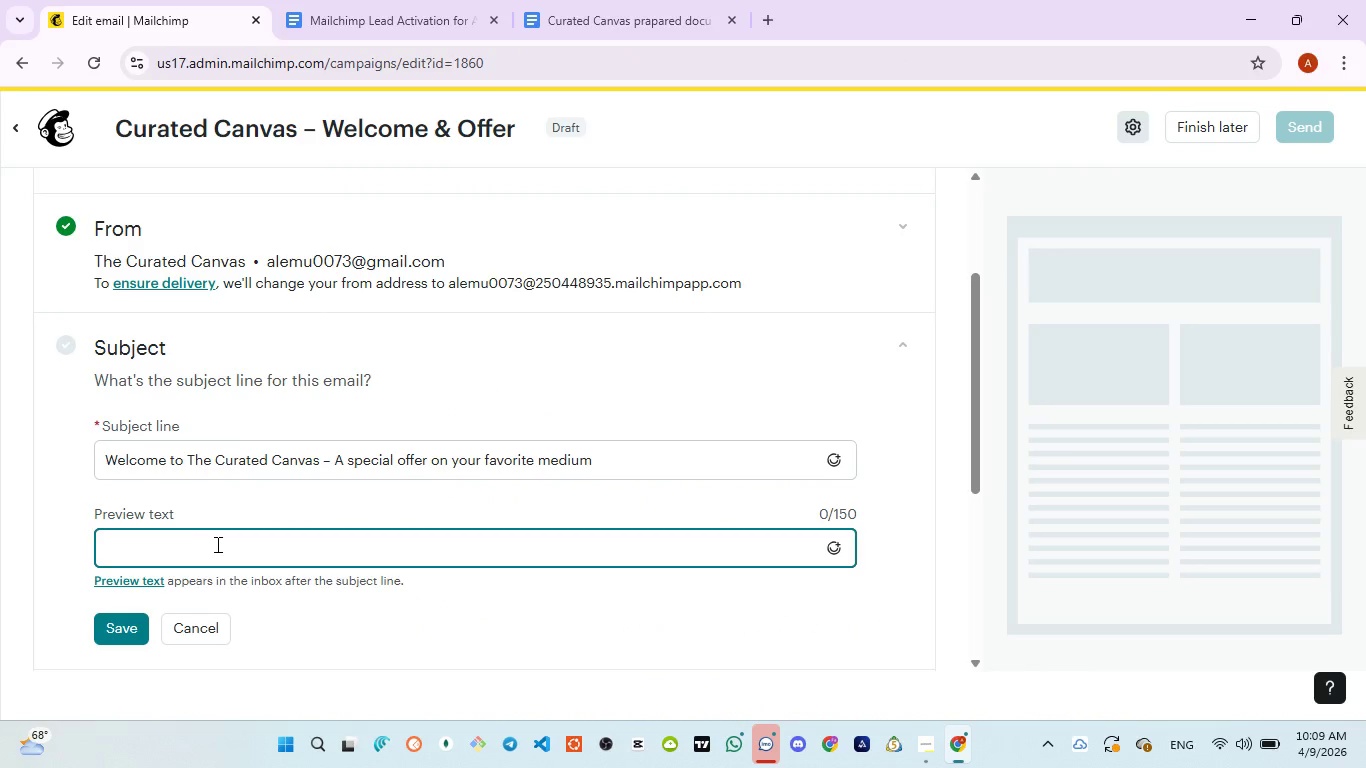 
key(Control+V)
 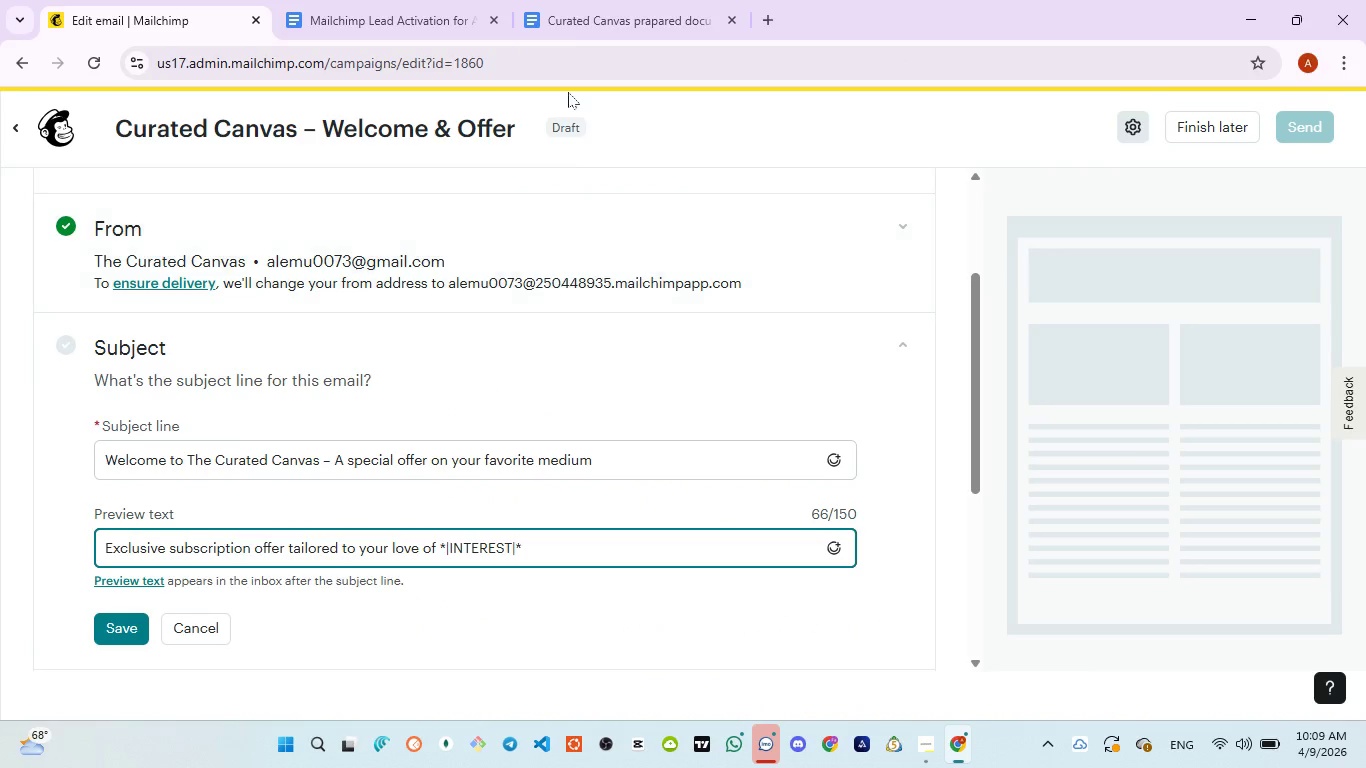 
left_click([394, 30])
 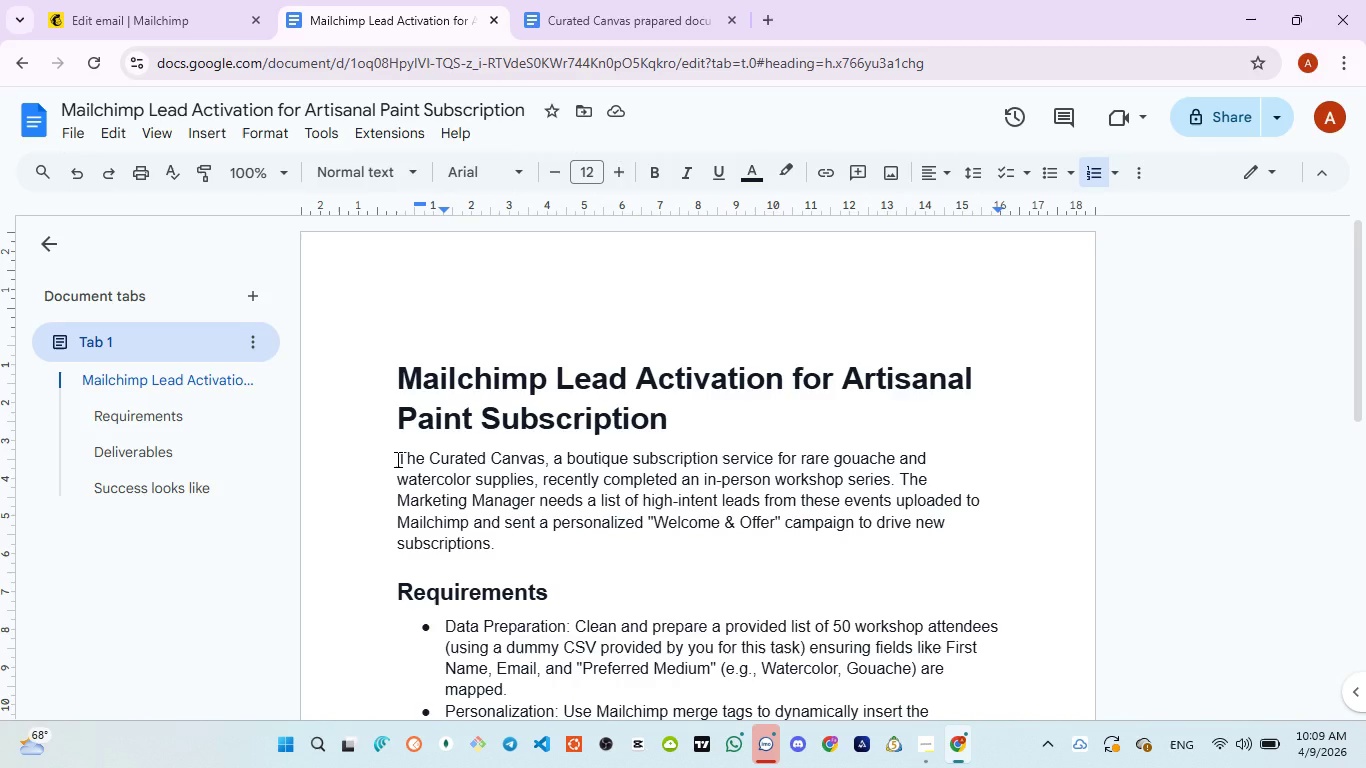 
left_click_drag(start_coordinate=[396, 459], to_coordinate=[935, 458])
 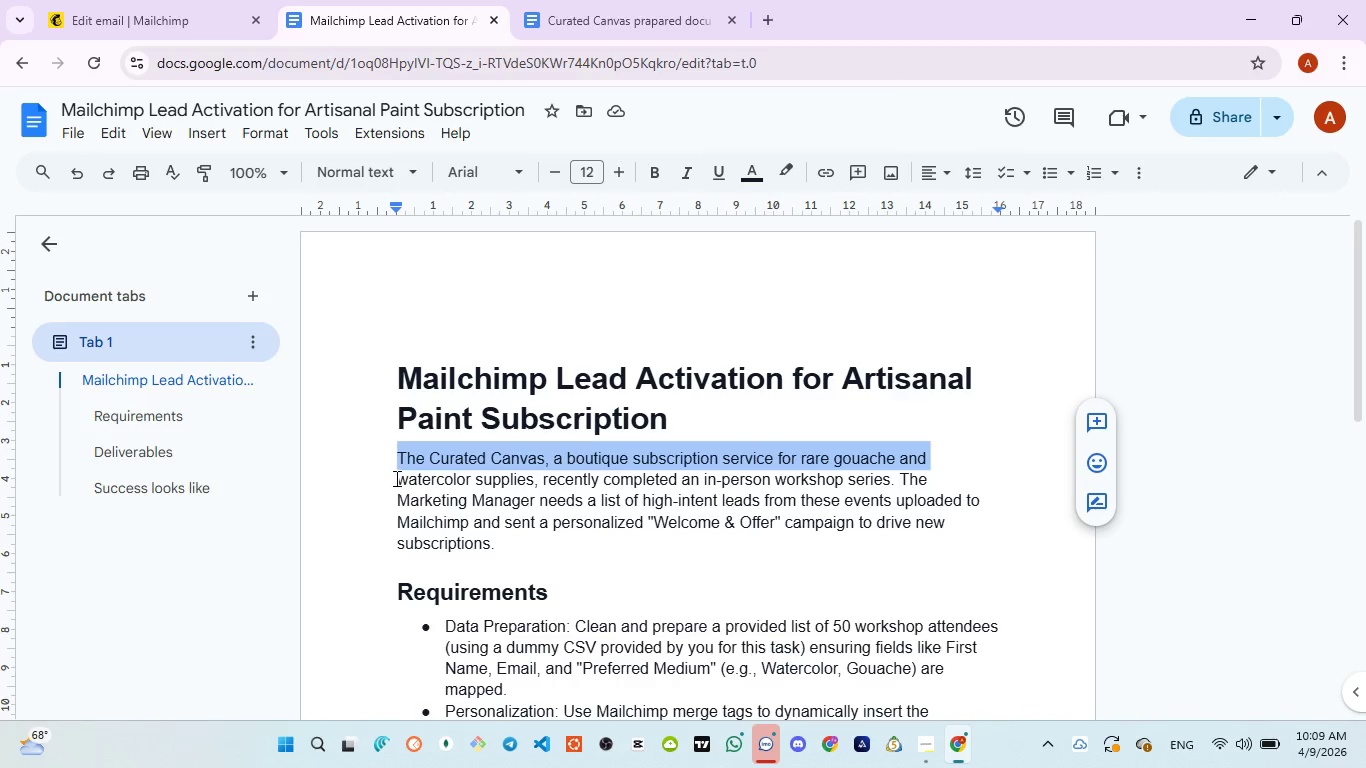 
left_click_drag(start_coordinate=[395, 478], to_coordinate=[928, 483])
 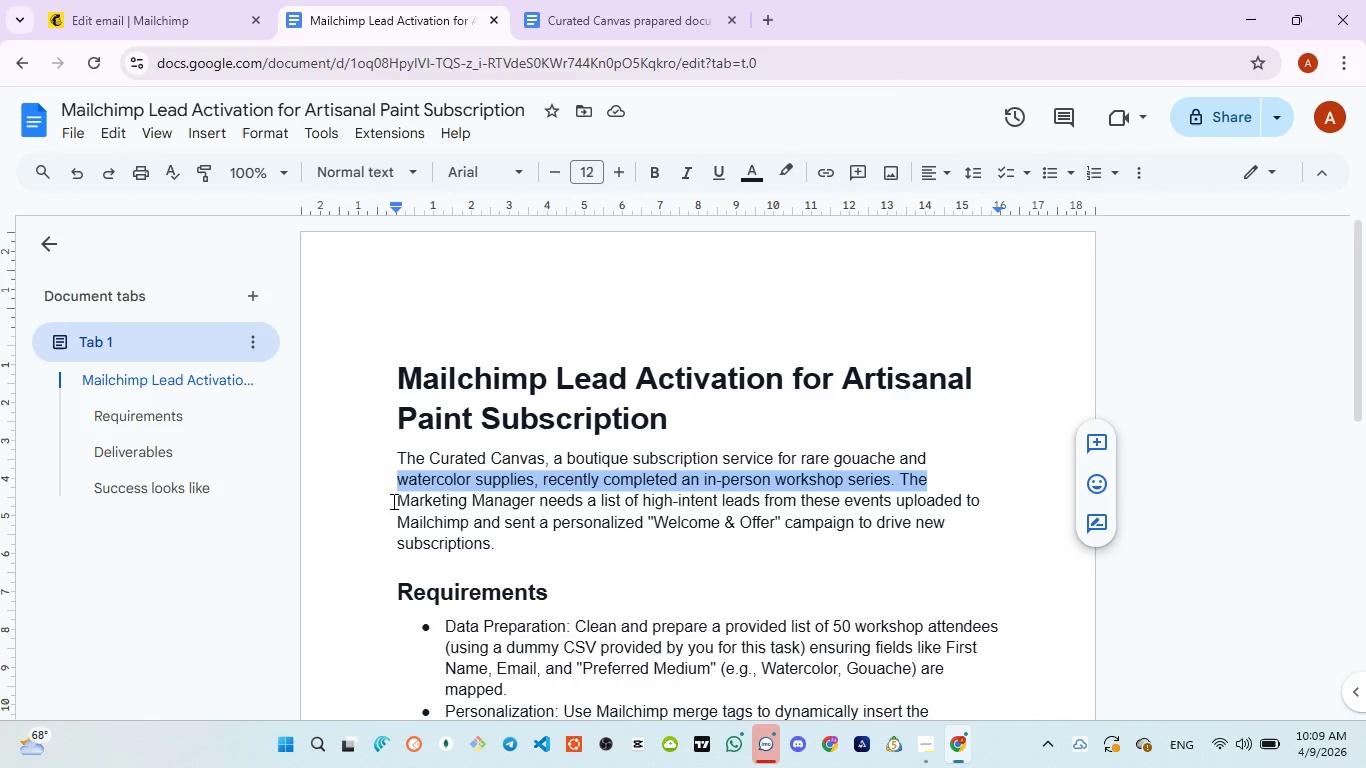 
left_click_drag(start_coordinate=[392, 501], to_coordinate=[991, 506])
 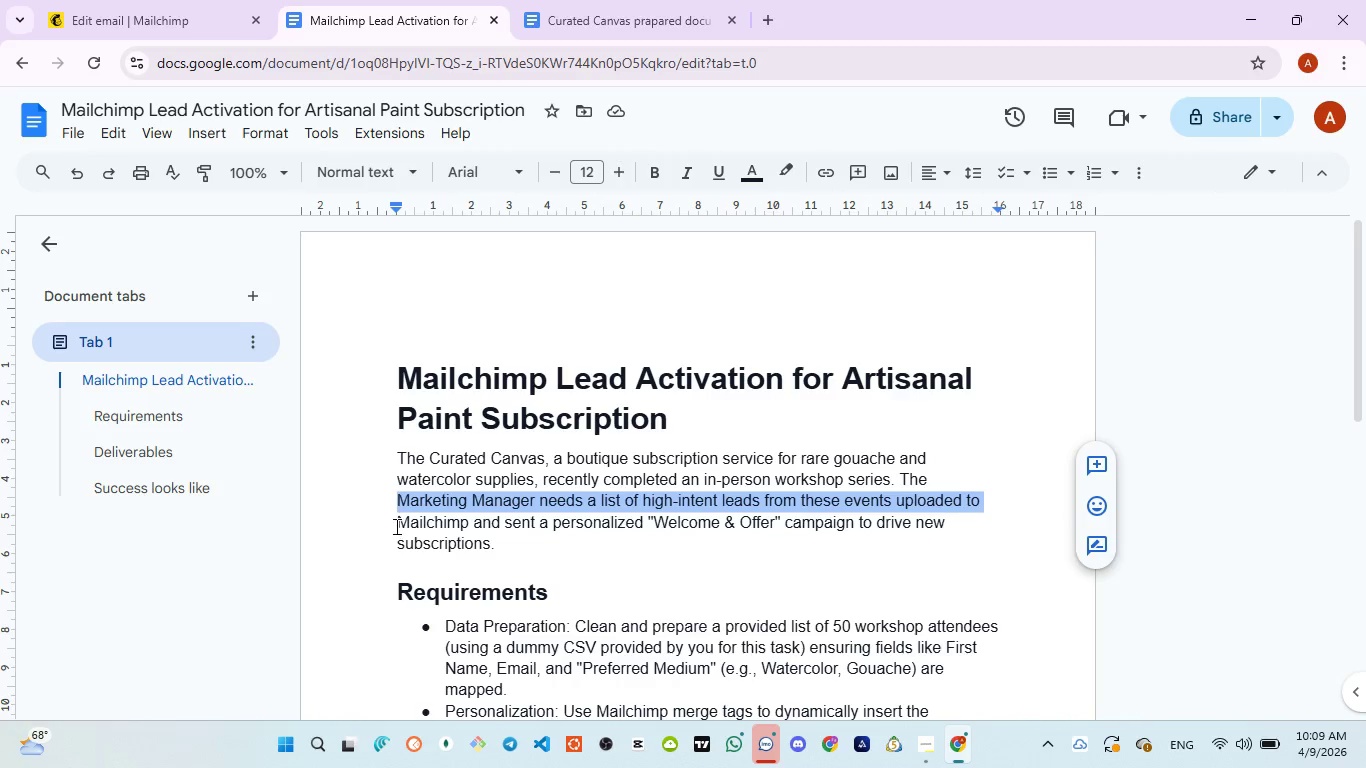 
left_click_drag(start_coordinate=[395, 525], to_coordinate=[894, 543])
 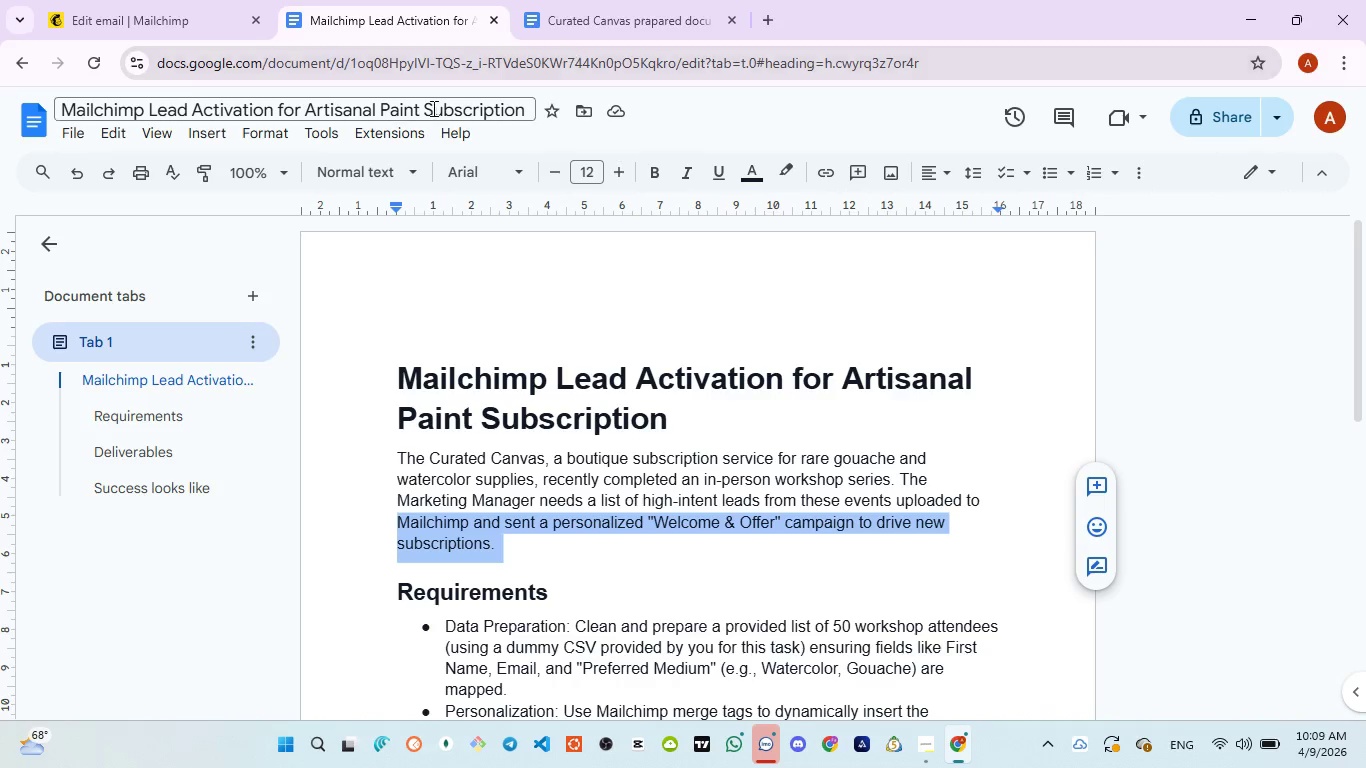 
left_click_drag(start_coordinate=[134, 21], to_coordinate=[133, 28])
 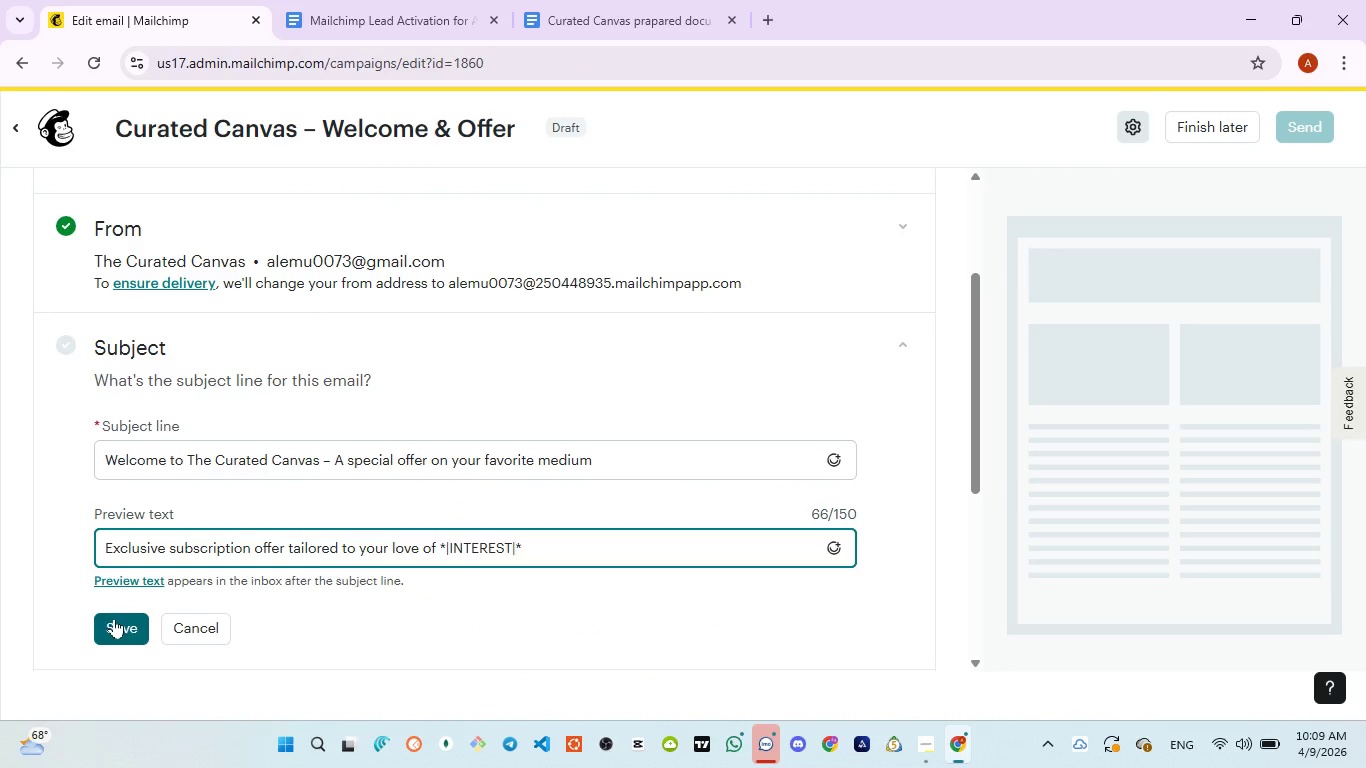 
left_click([114, 618])
 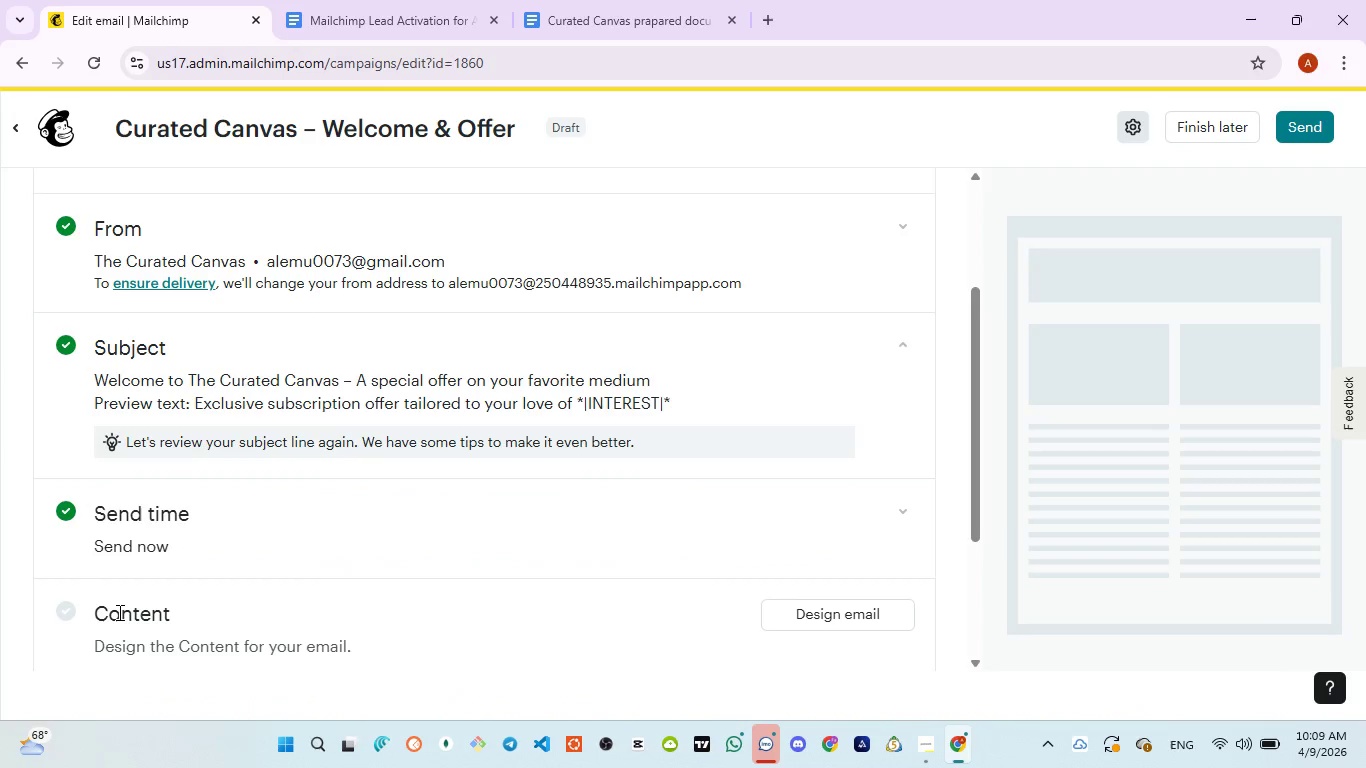 
wait(8.17)
 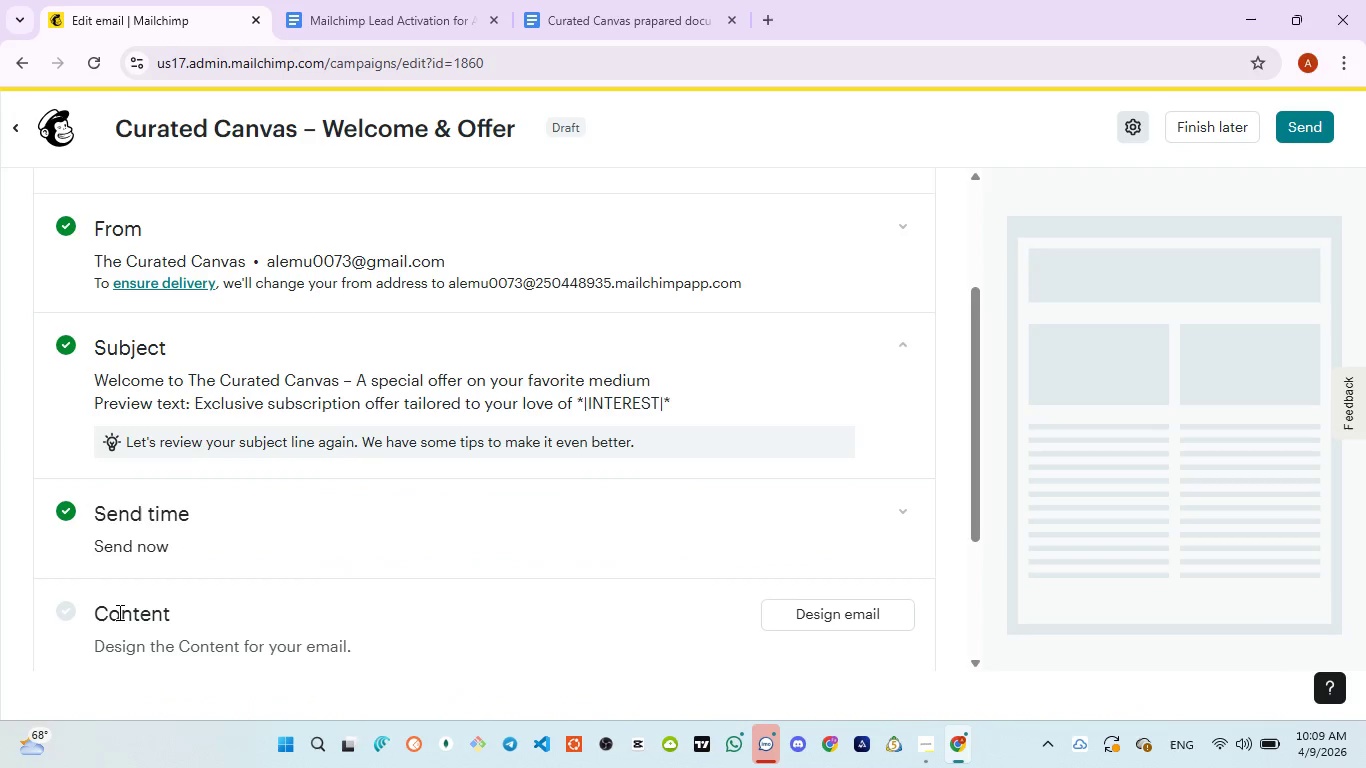 
left_click([900, 511])
 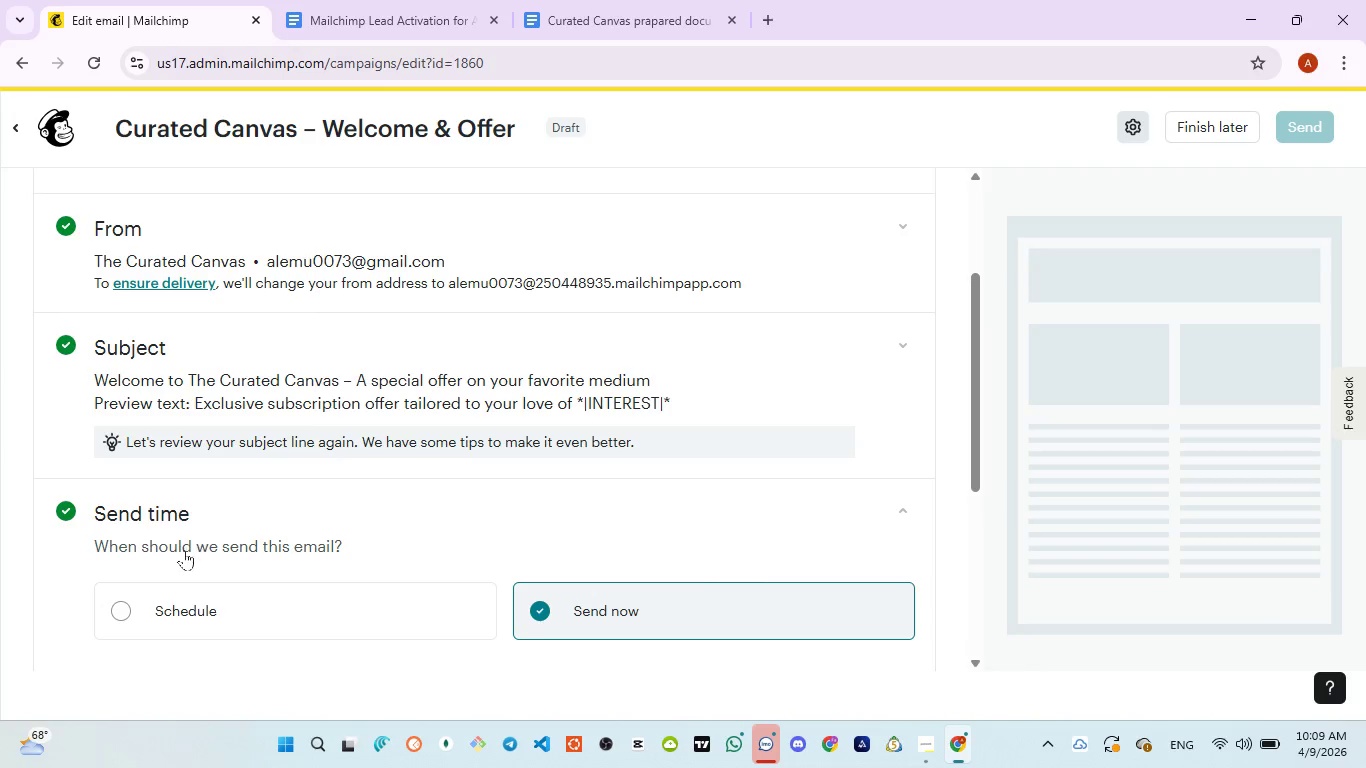 
wait(5.25)
 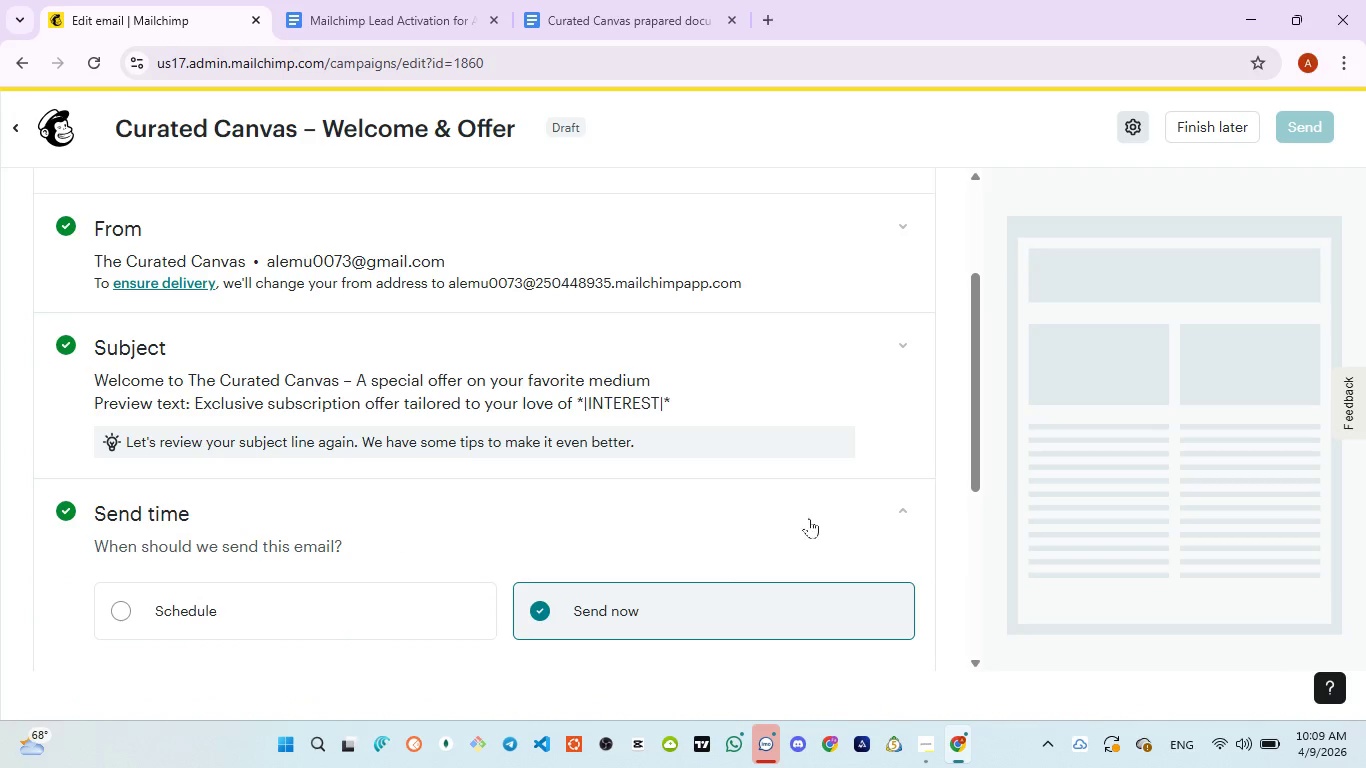 
left_click([604, 616])
 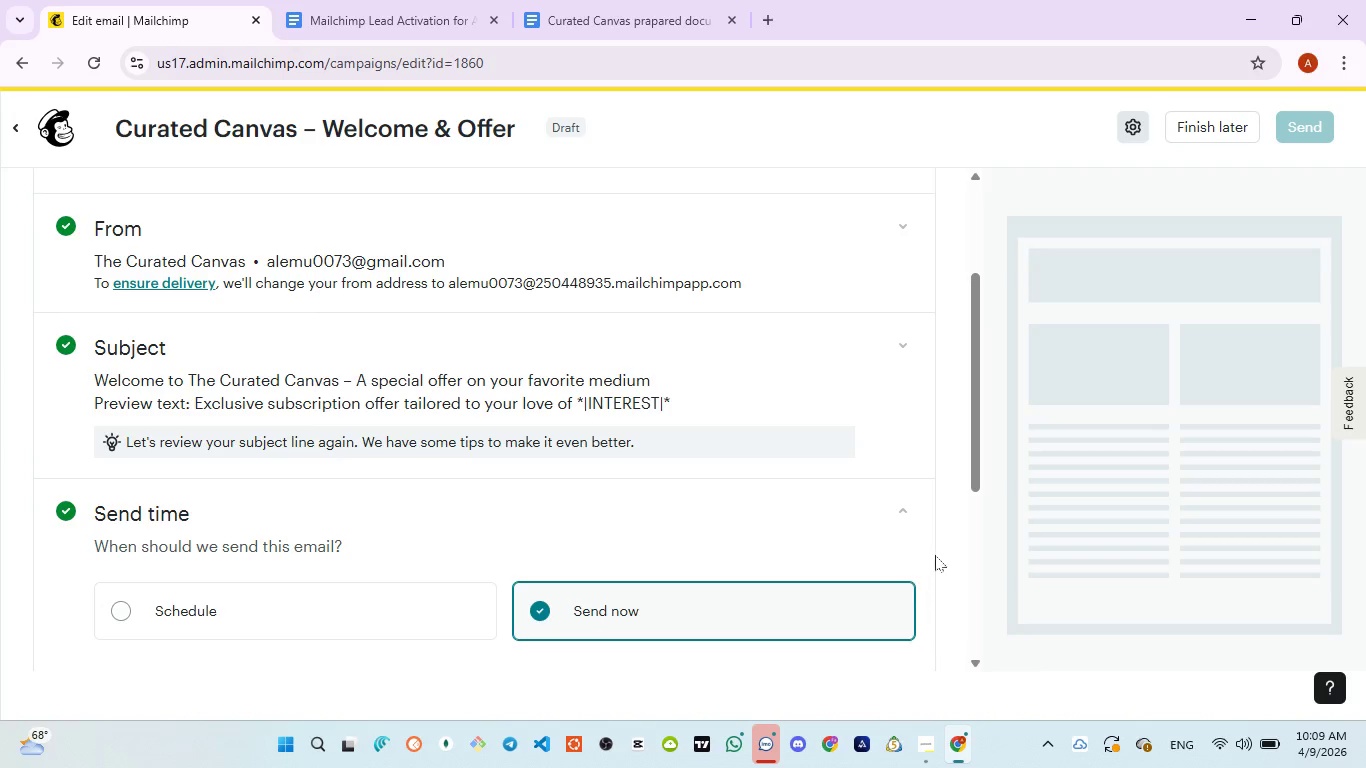 
left_click([904, 506])
 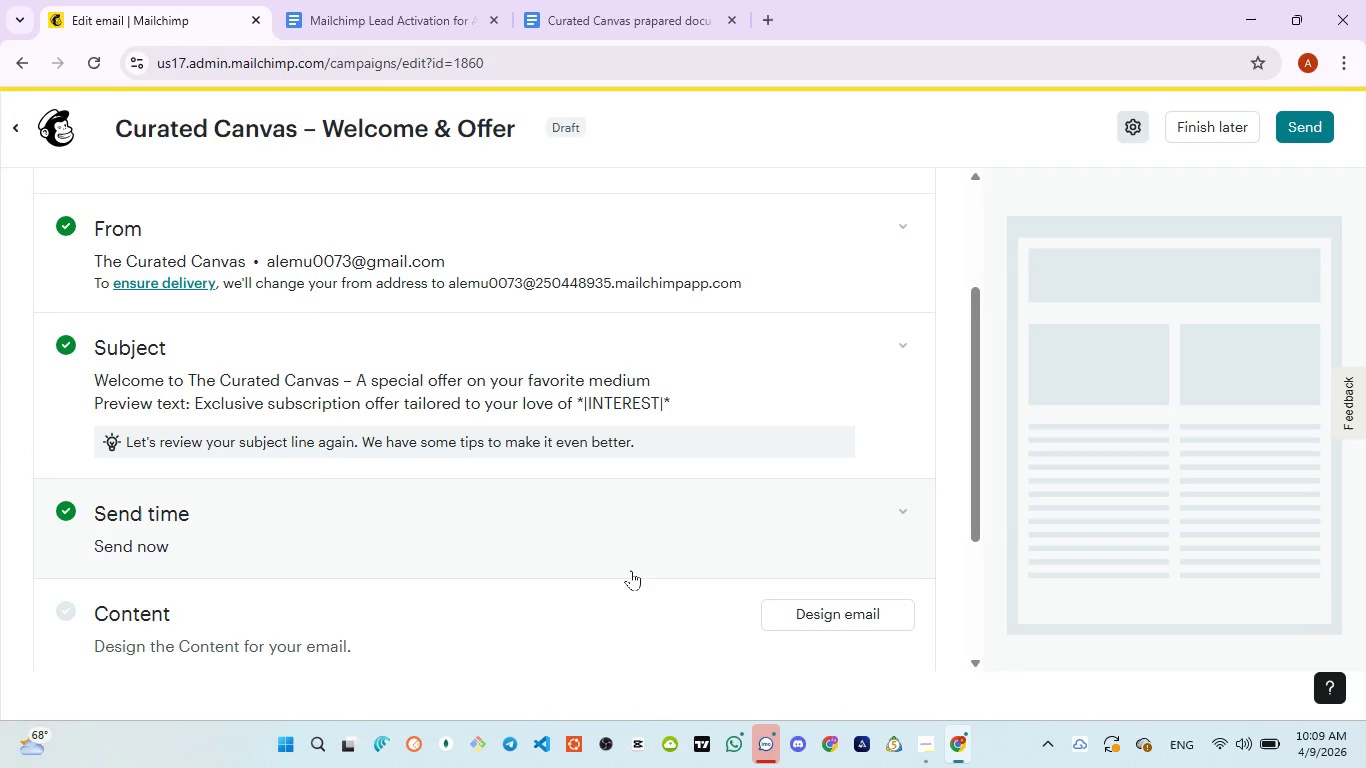 
scroll: coordinate [631, 570], scroll_direction: down, amount: 1.0
 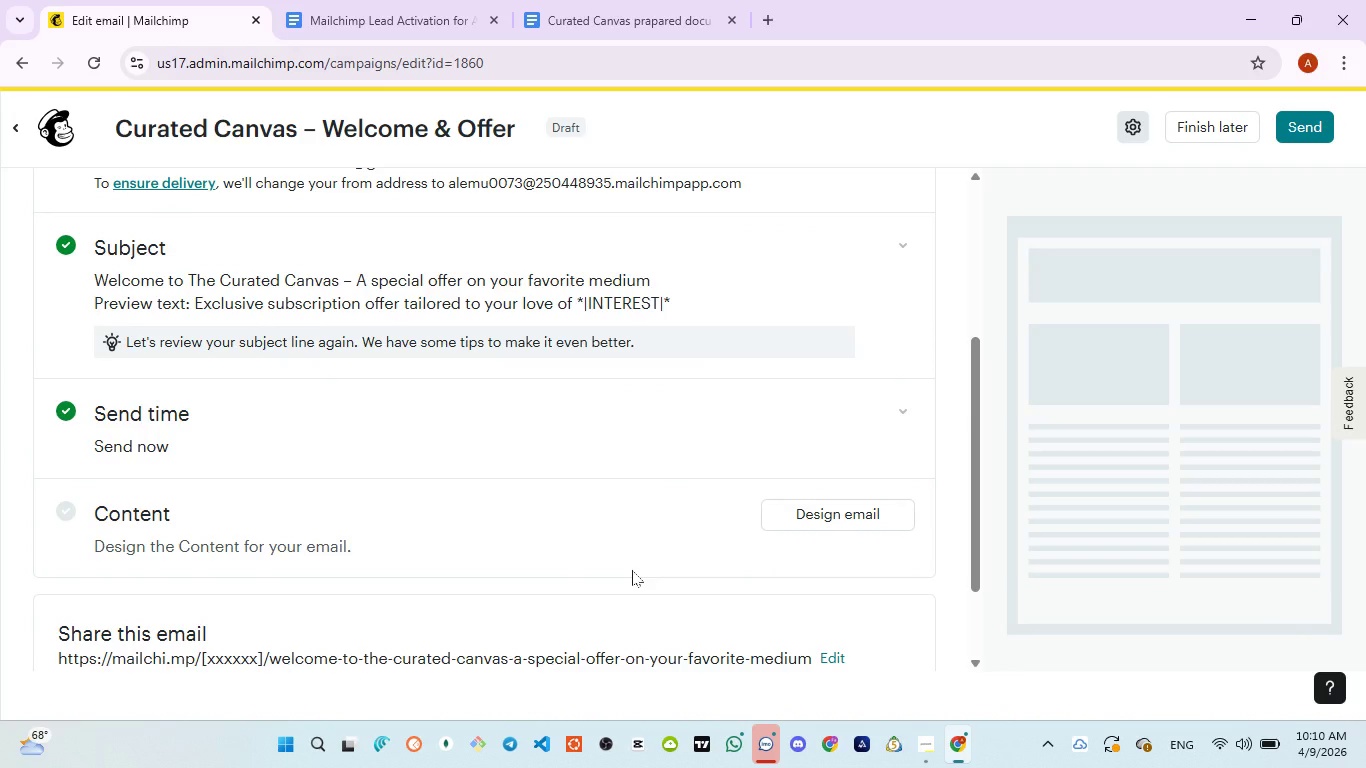 
left_click([847, 518])
 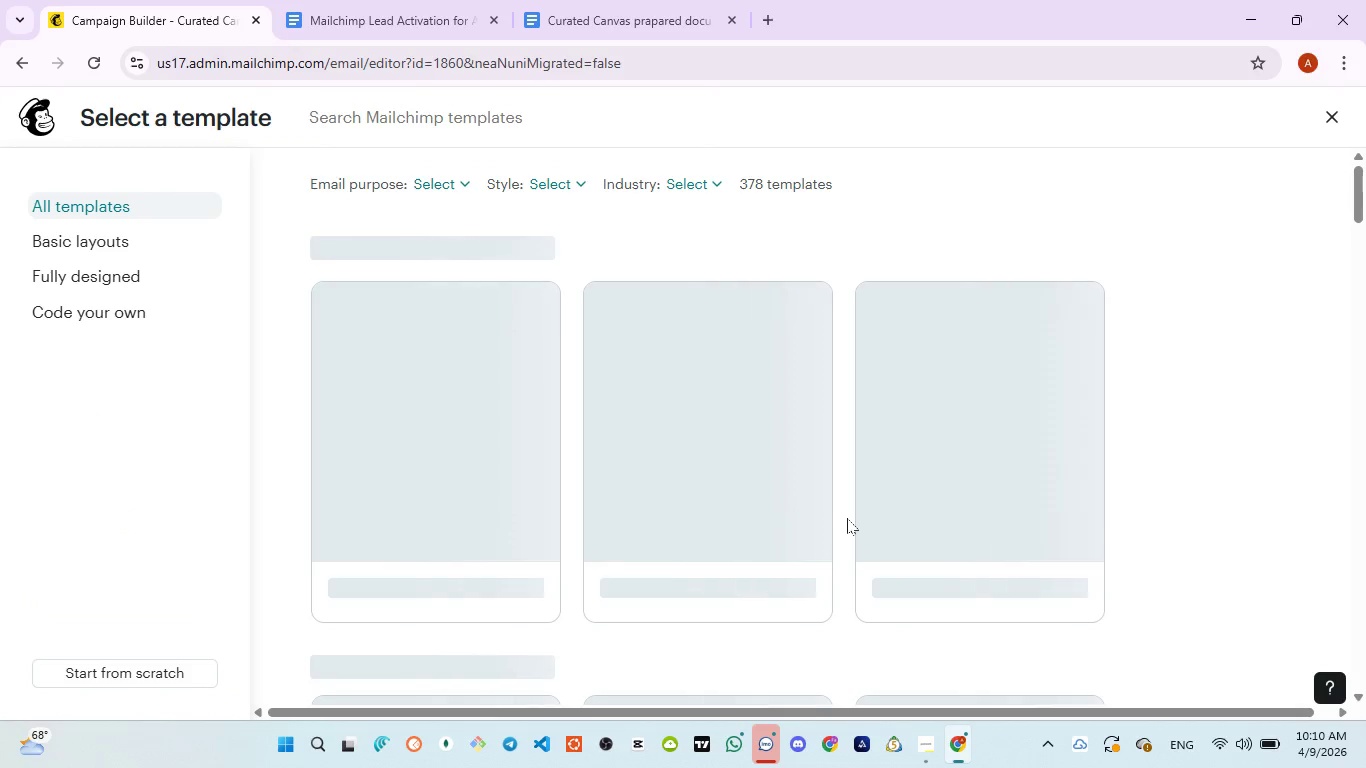 
wait(12.11)
 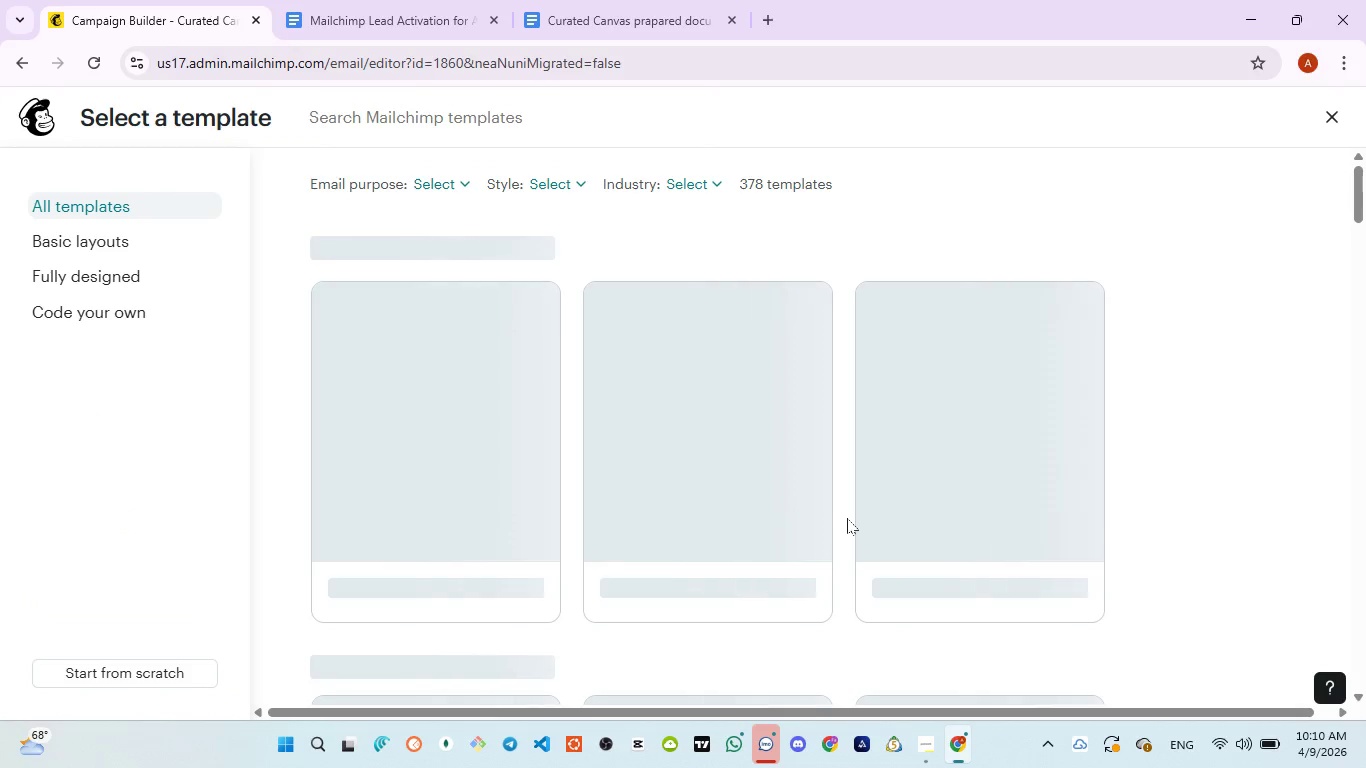 
left_click([95, 250])
 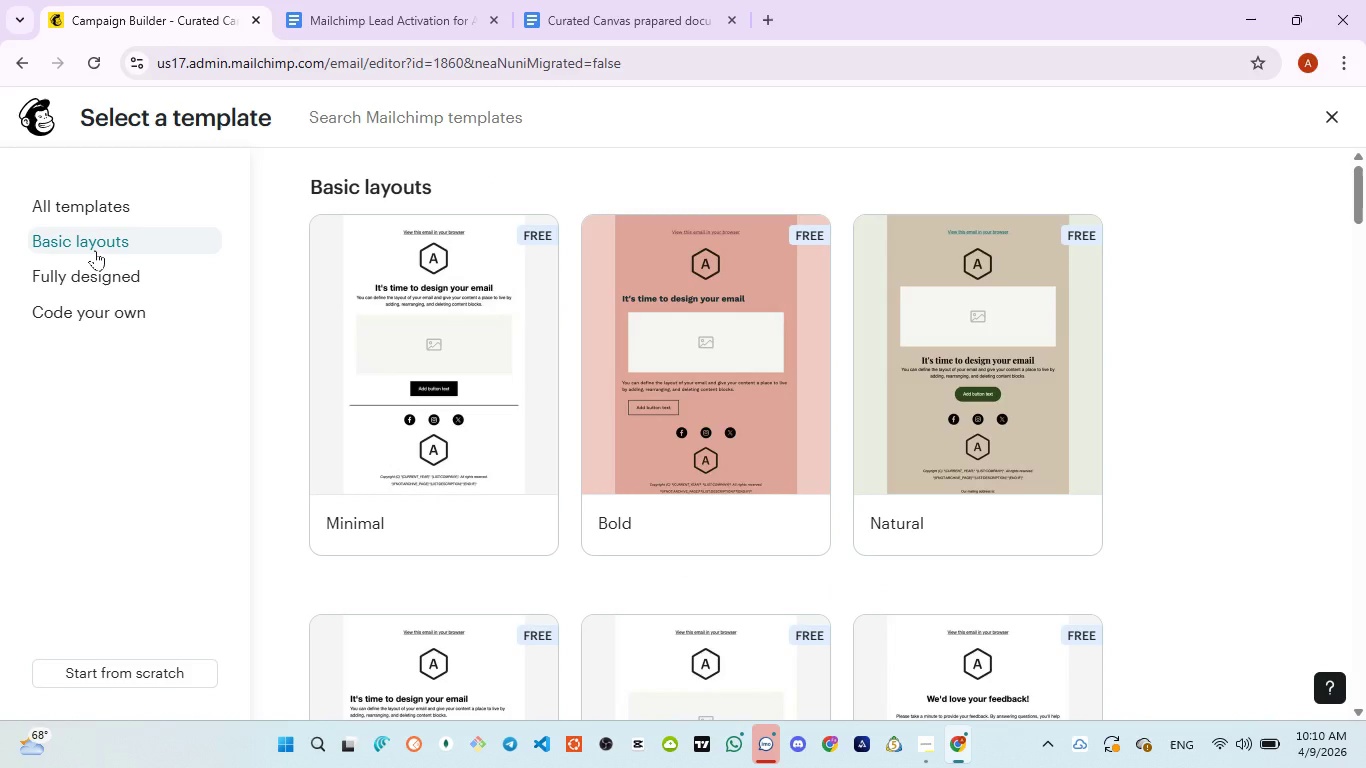 
wait(10.66)
 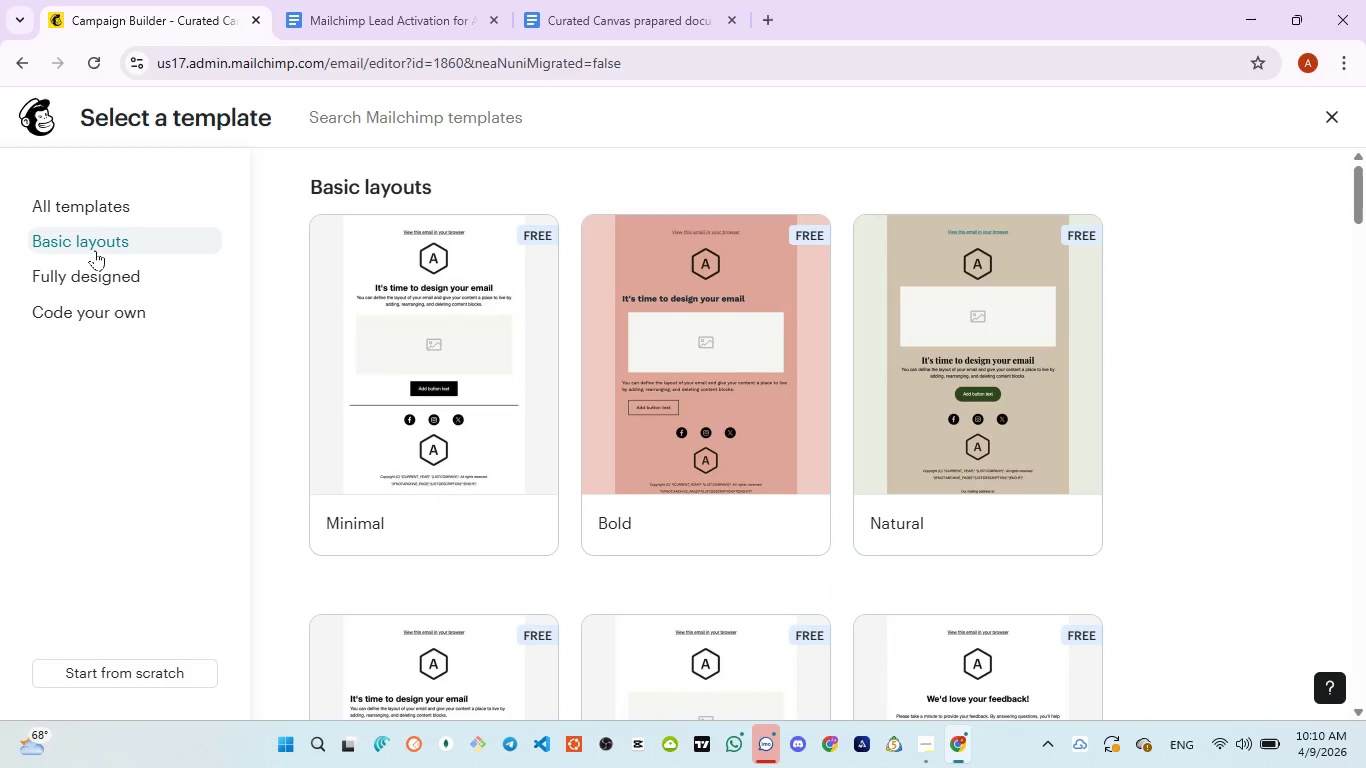 
left_click([425, 368])
 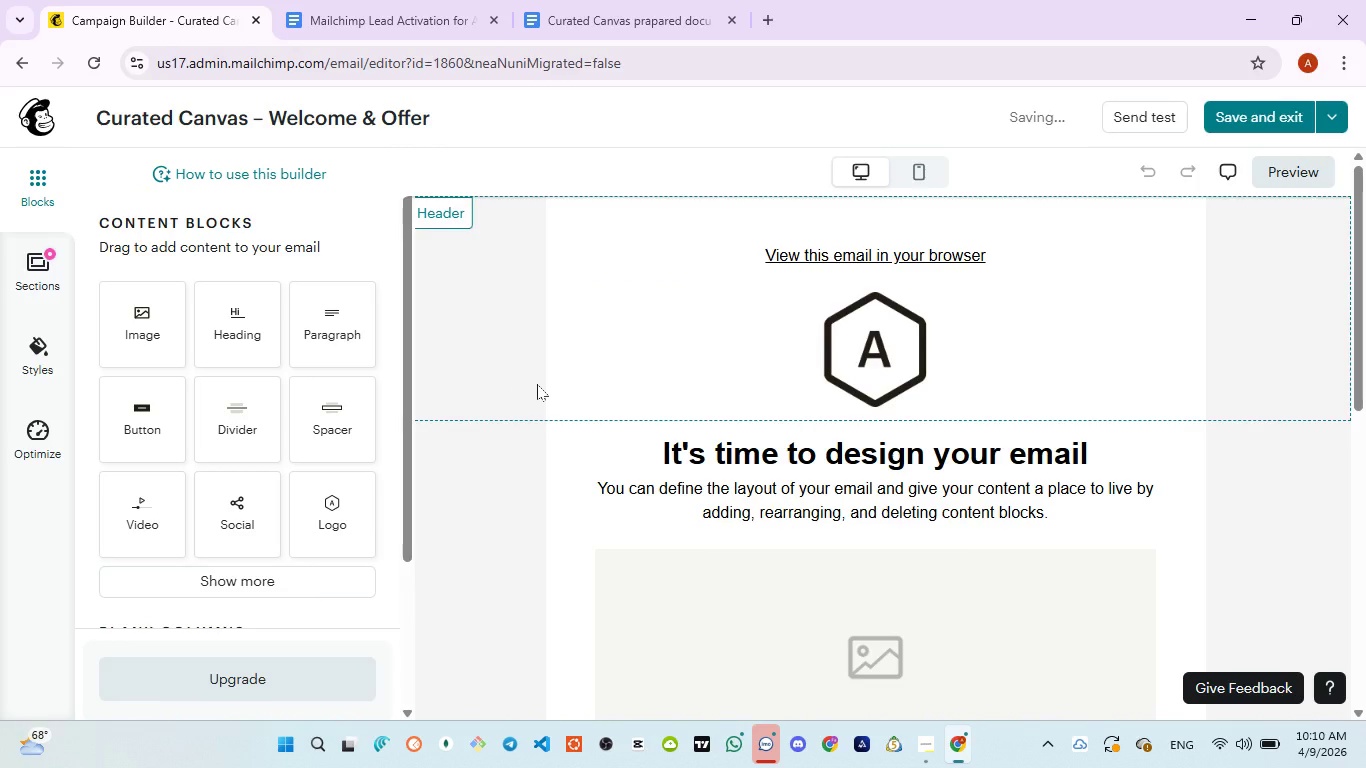 
wait(17.41)
 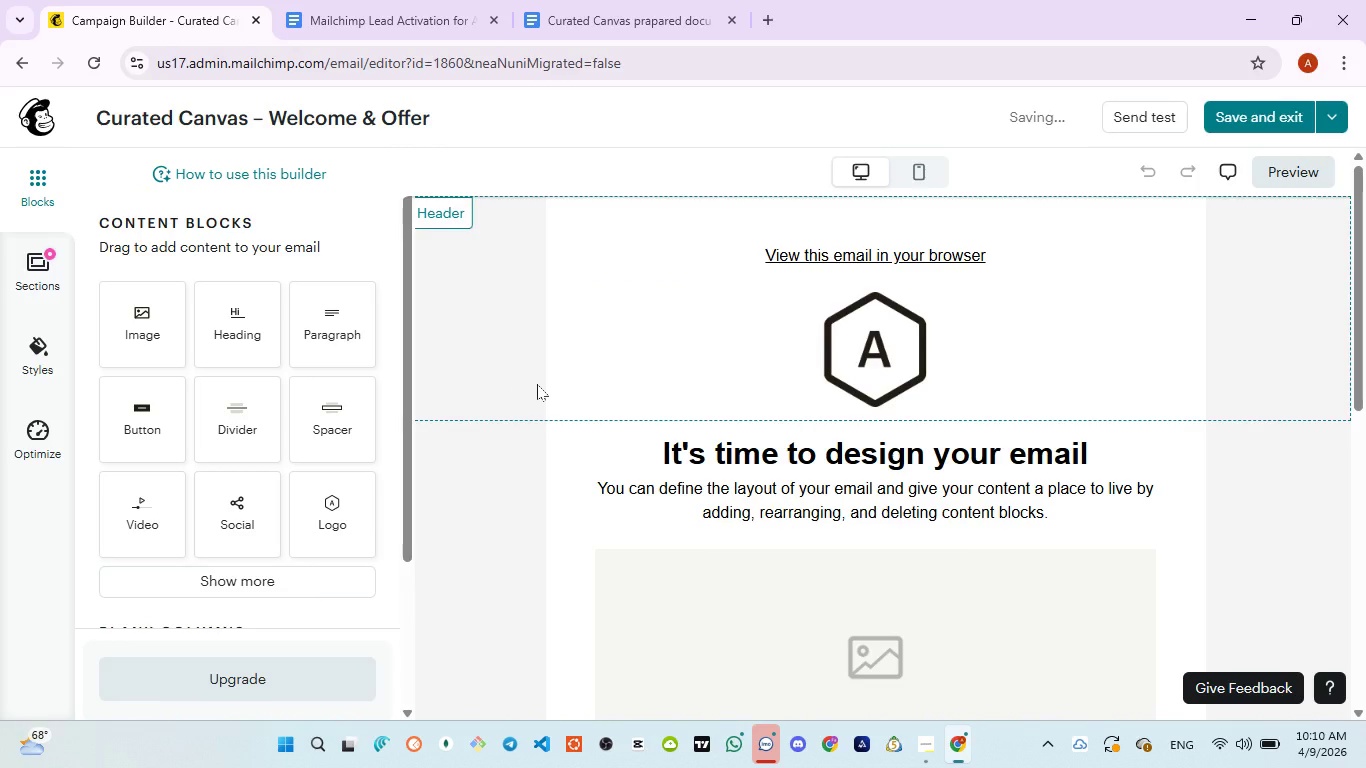 
left_click_drag(start_coordinate=[783, 353], to_coordinate=[783, 365])
 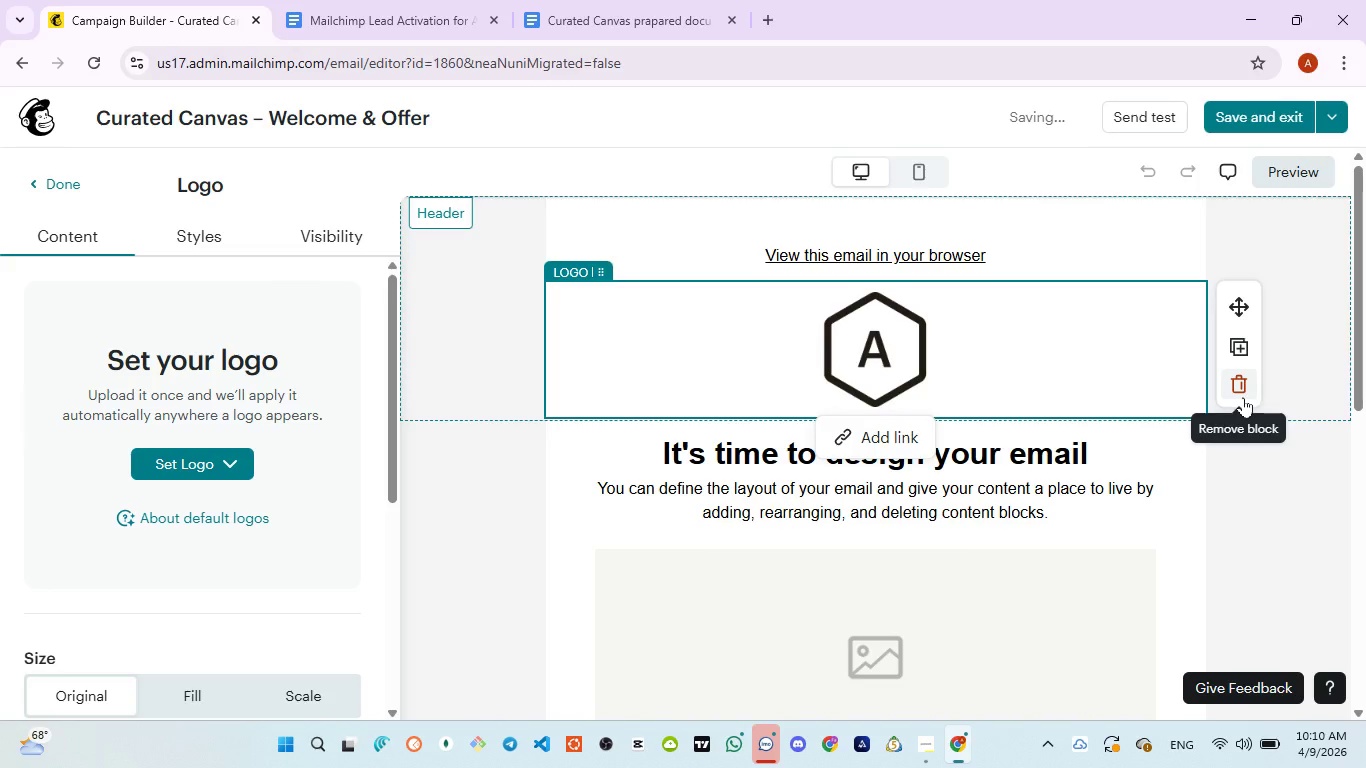 
left_click([1243, 397])
 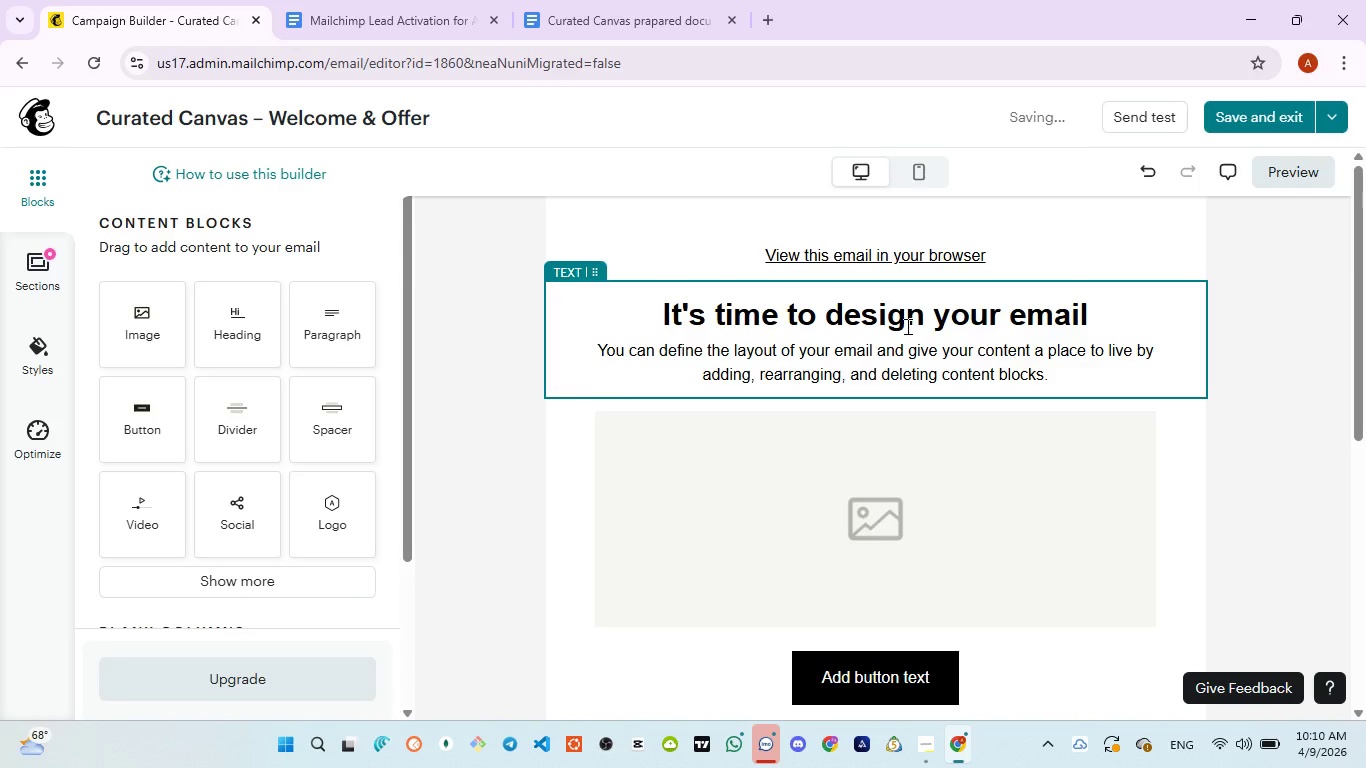 
scroll: coordinate [725, 361], scroll_direction: down, amount: 3.0
 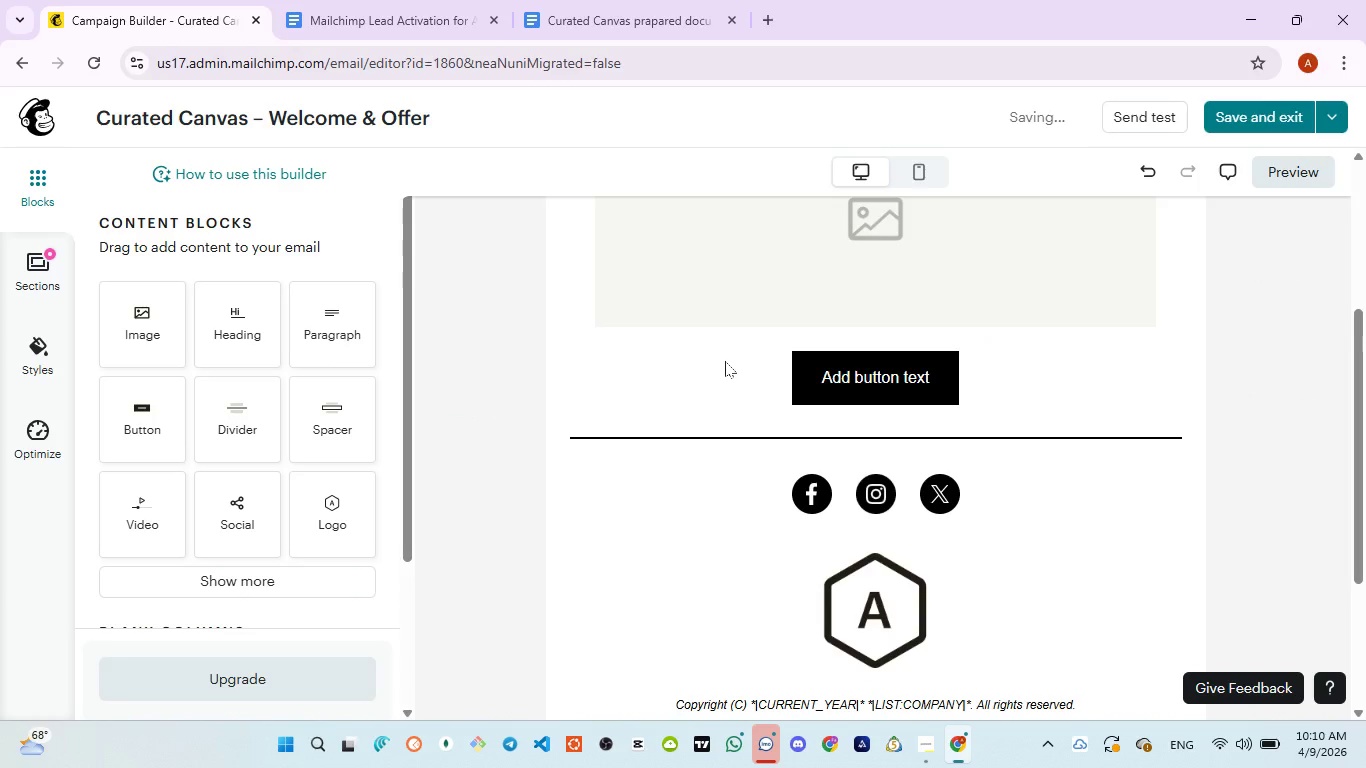 
scroll: coordinate [725, 361], scroll_direction: up, amount: 3.0
 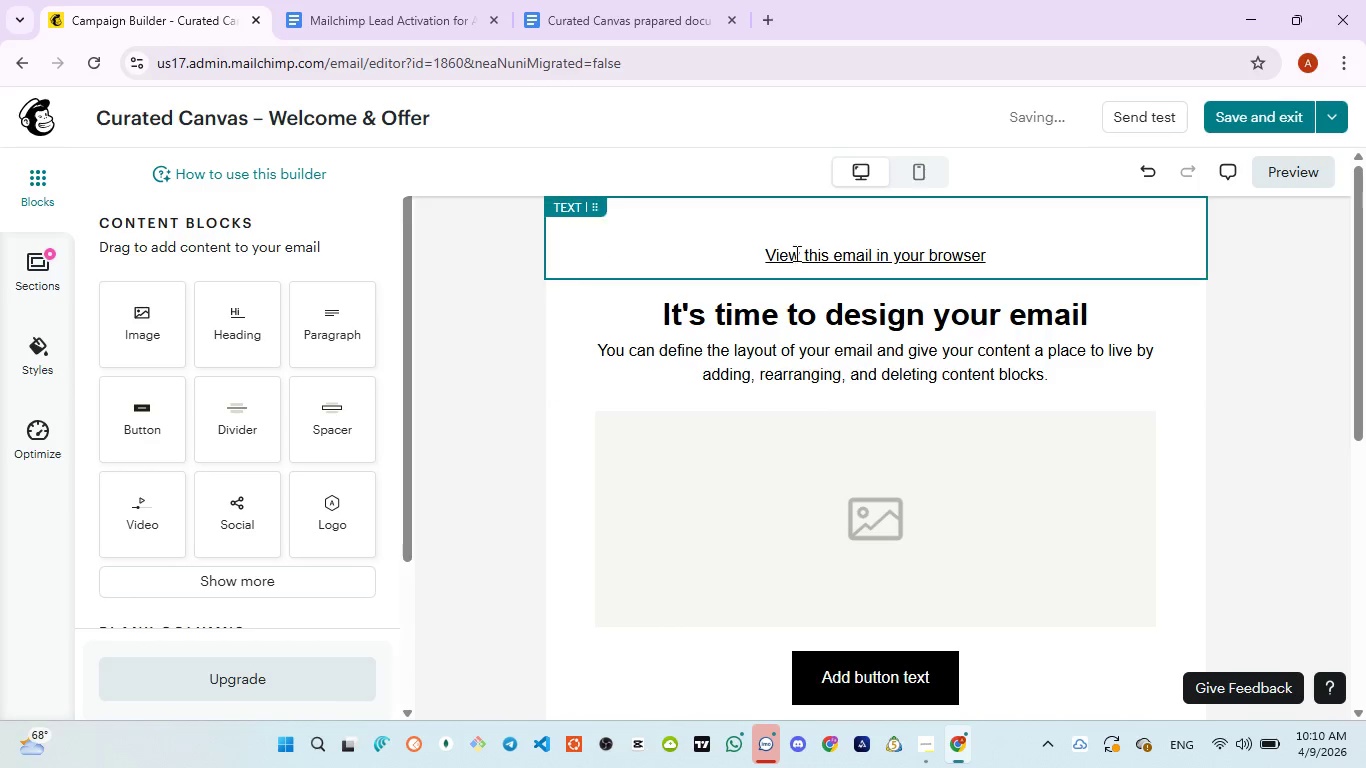 
left_click([797, 243])
 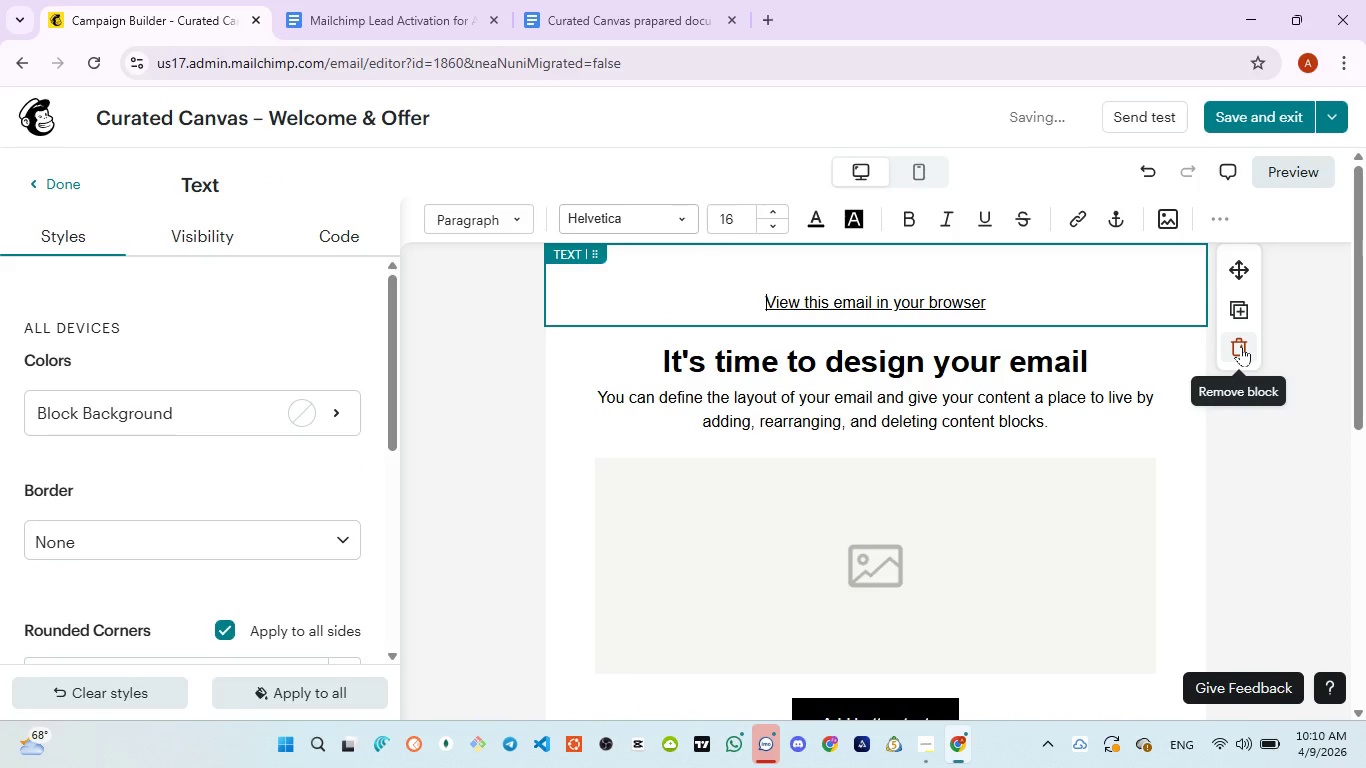 
left_click([1241, 346])
 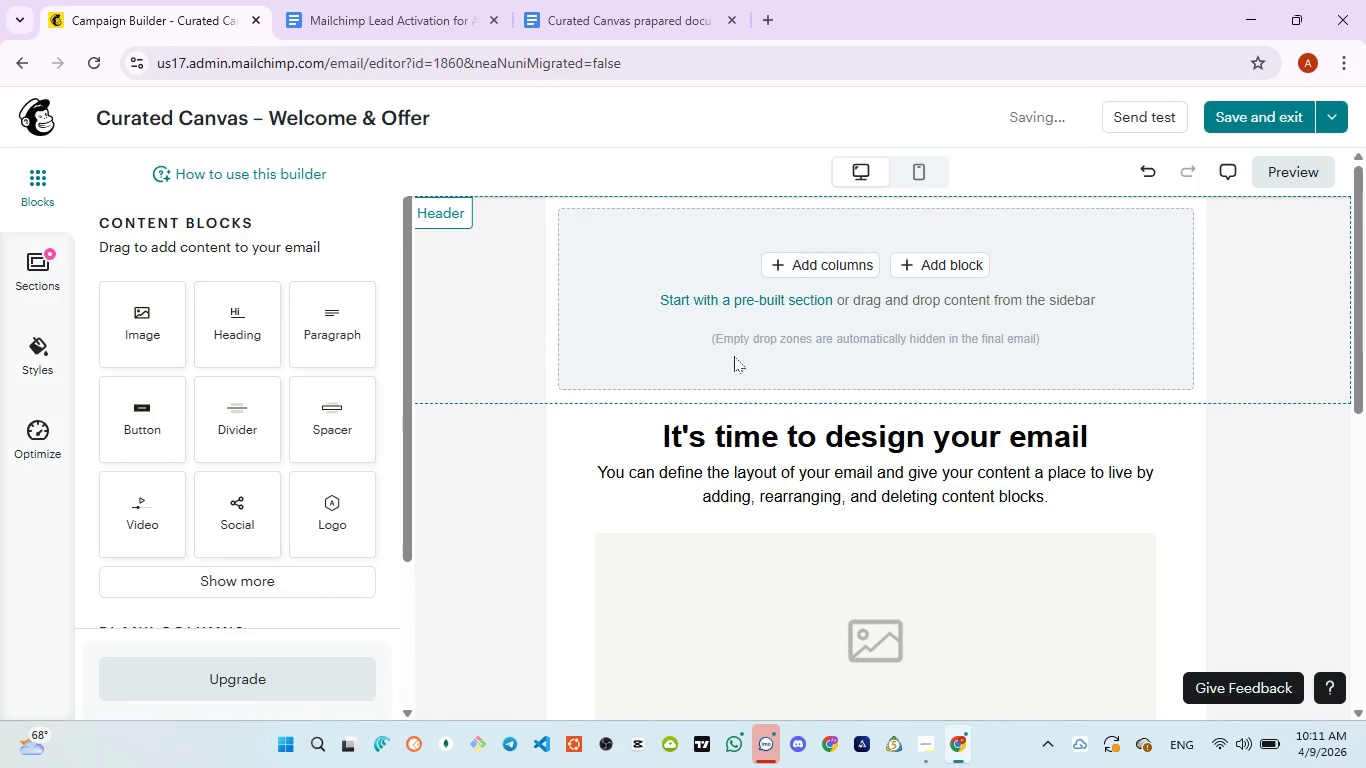 
scroll: coordinate [731, 356], scroll_direction: up, amount: 3.0
 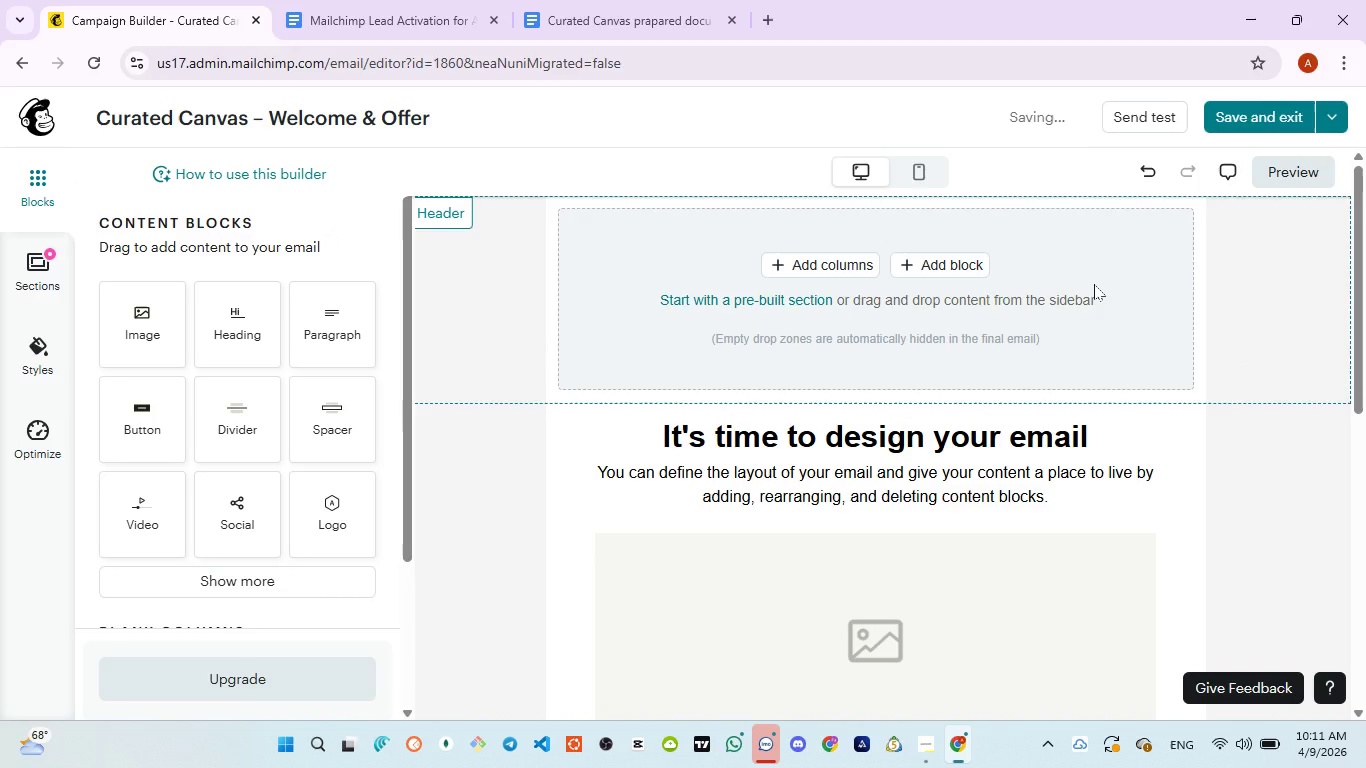 
left_click([1094, 284])
 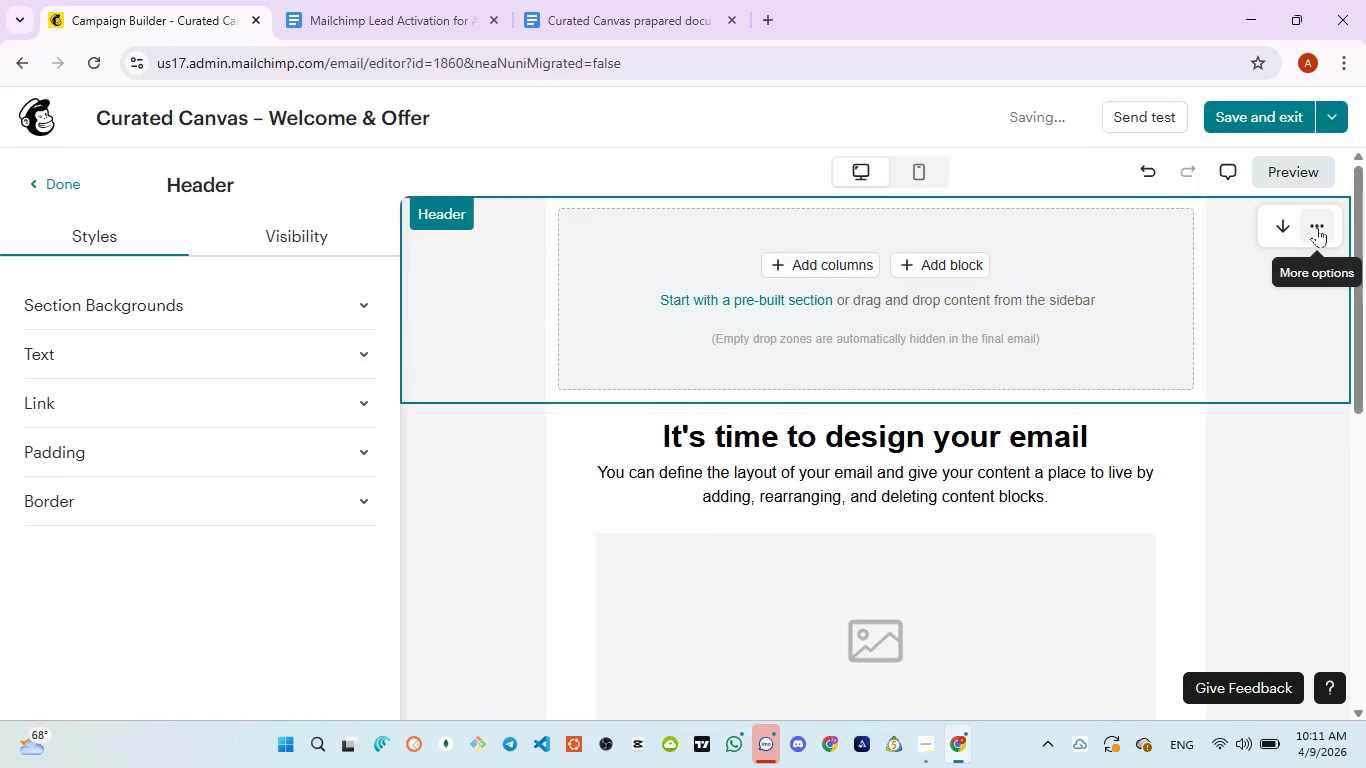 
left_click([1317, 227])
 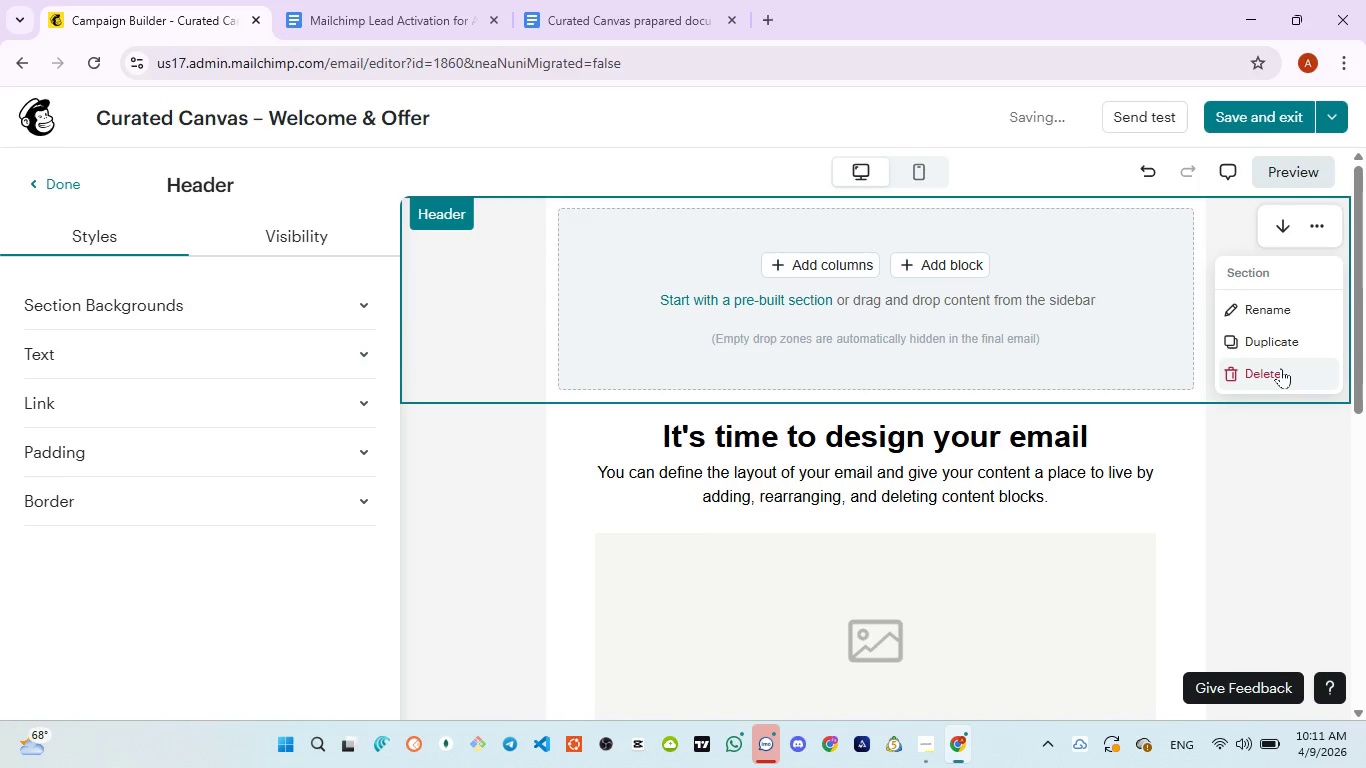 
left_click([1281, 368])
 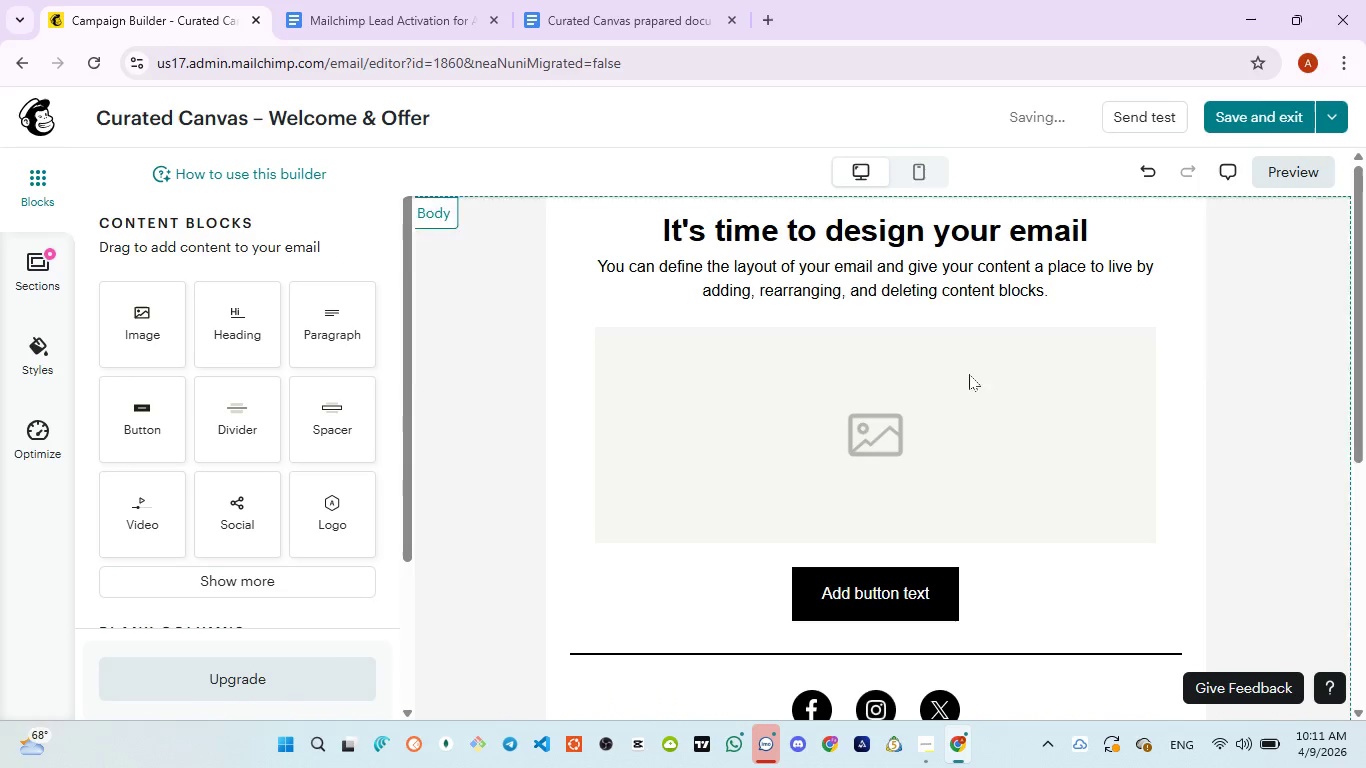 
scroll: coordinate [916, 366], scroll_direction: up, amount: 4.0
 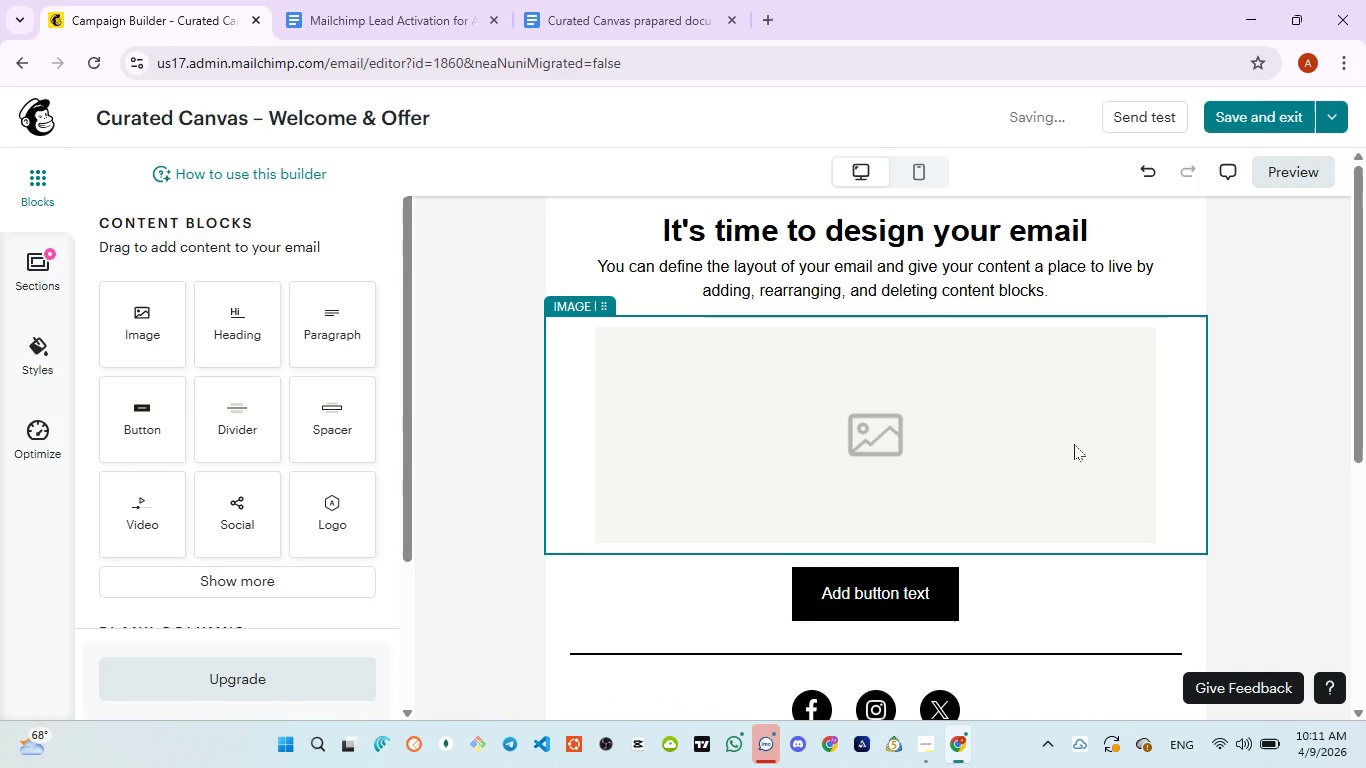 
scroll: coordinate [1074, 448], scroll_direction: down, amount: 5.0
 